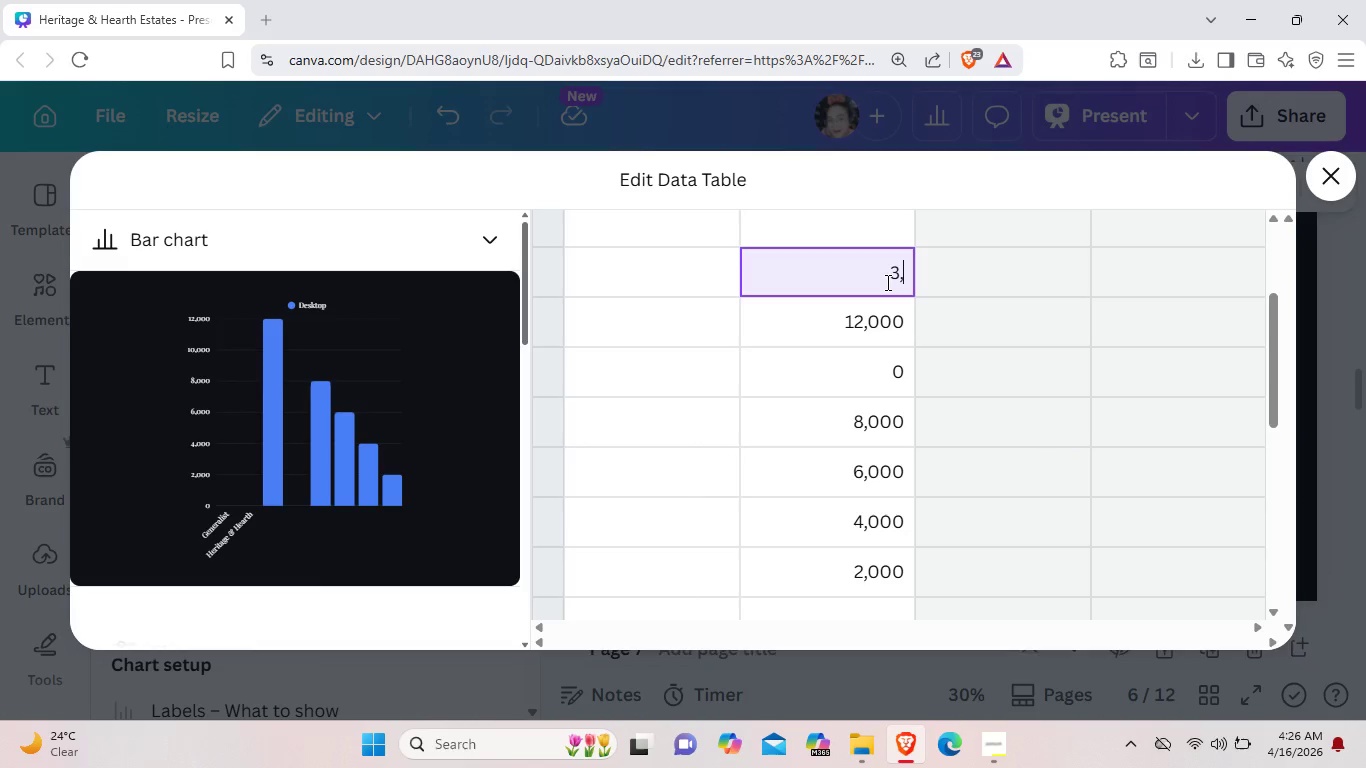 
key(Comma)
 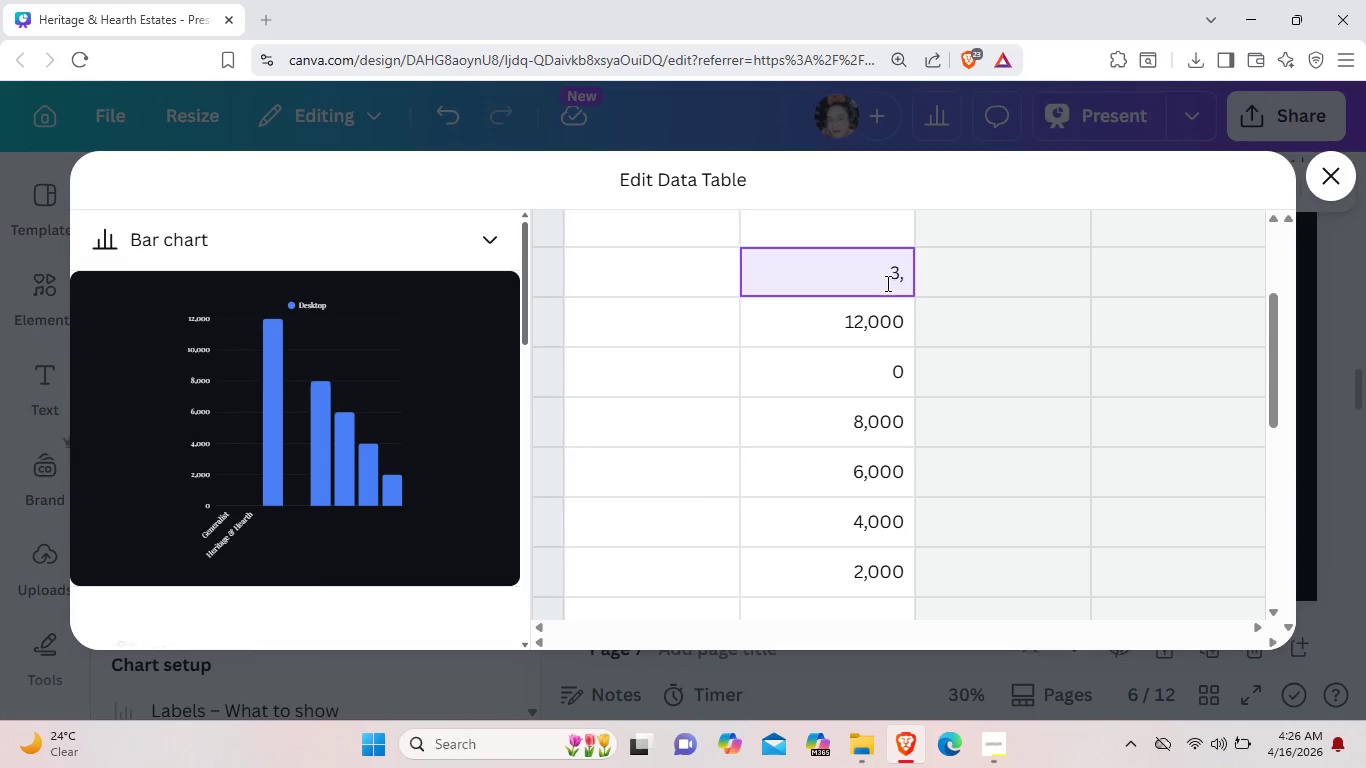 
key(Backspace)
 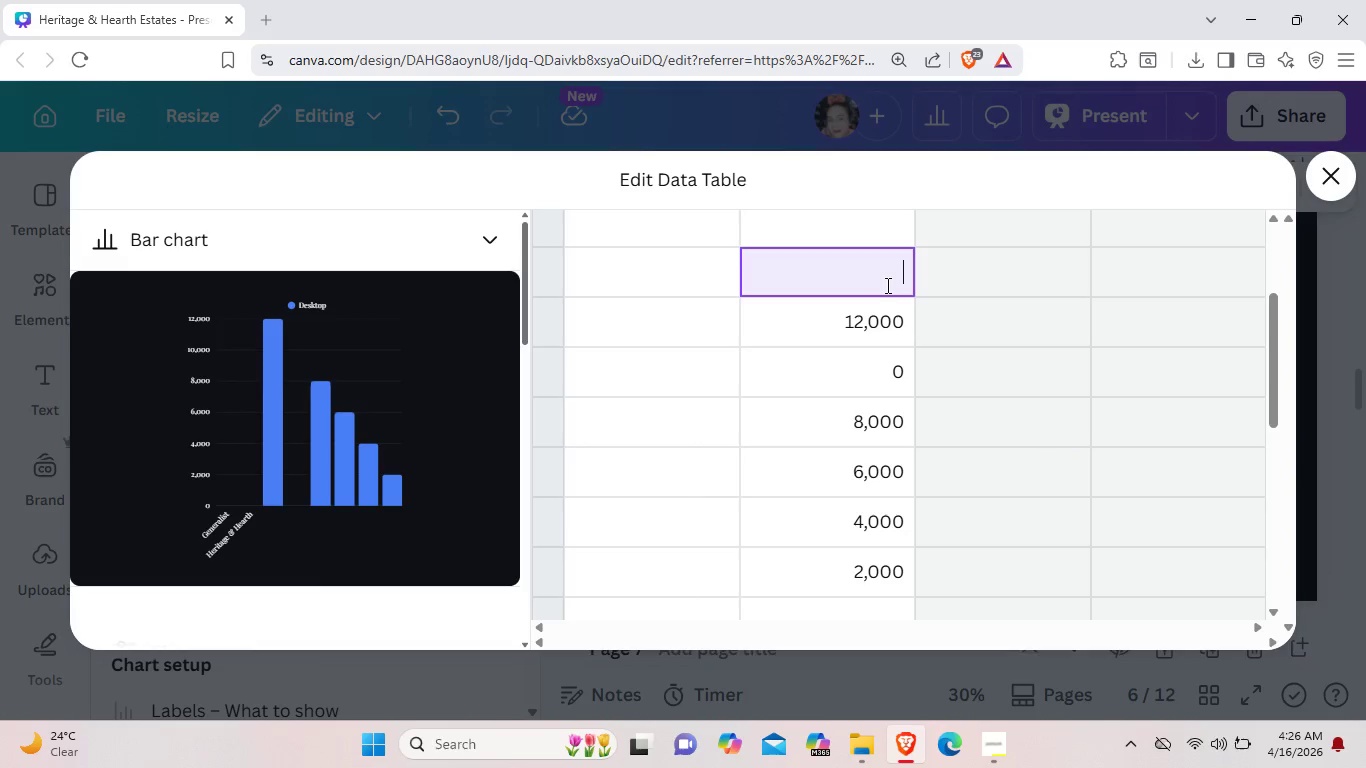 
key(Backspace)
 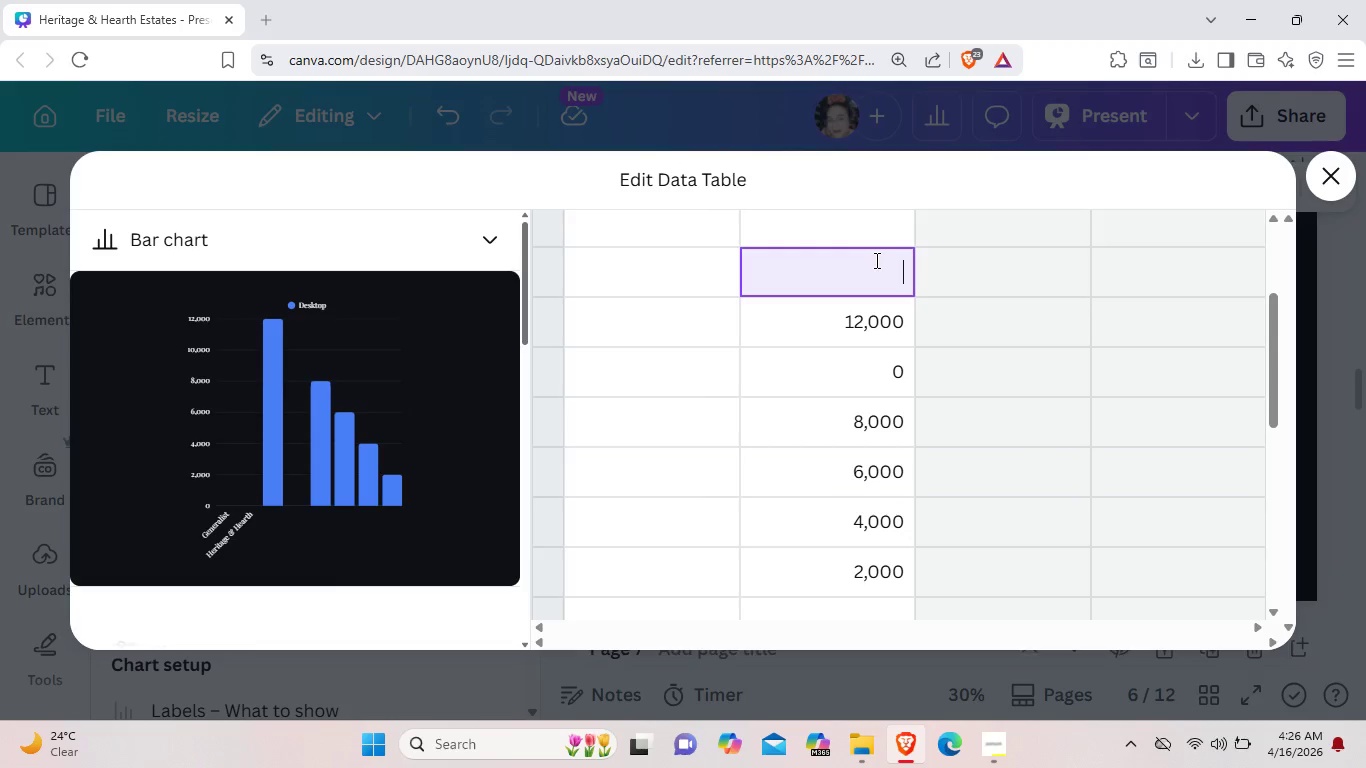 
type(4,0000)
key(Backspace)
 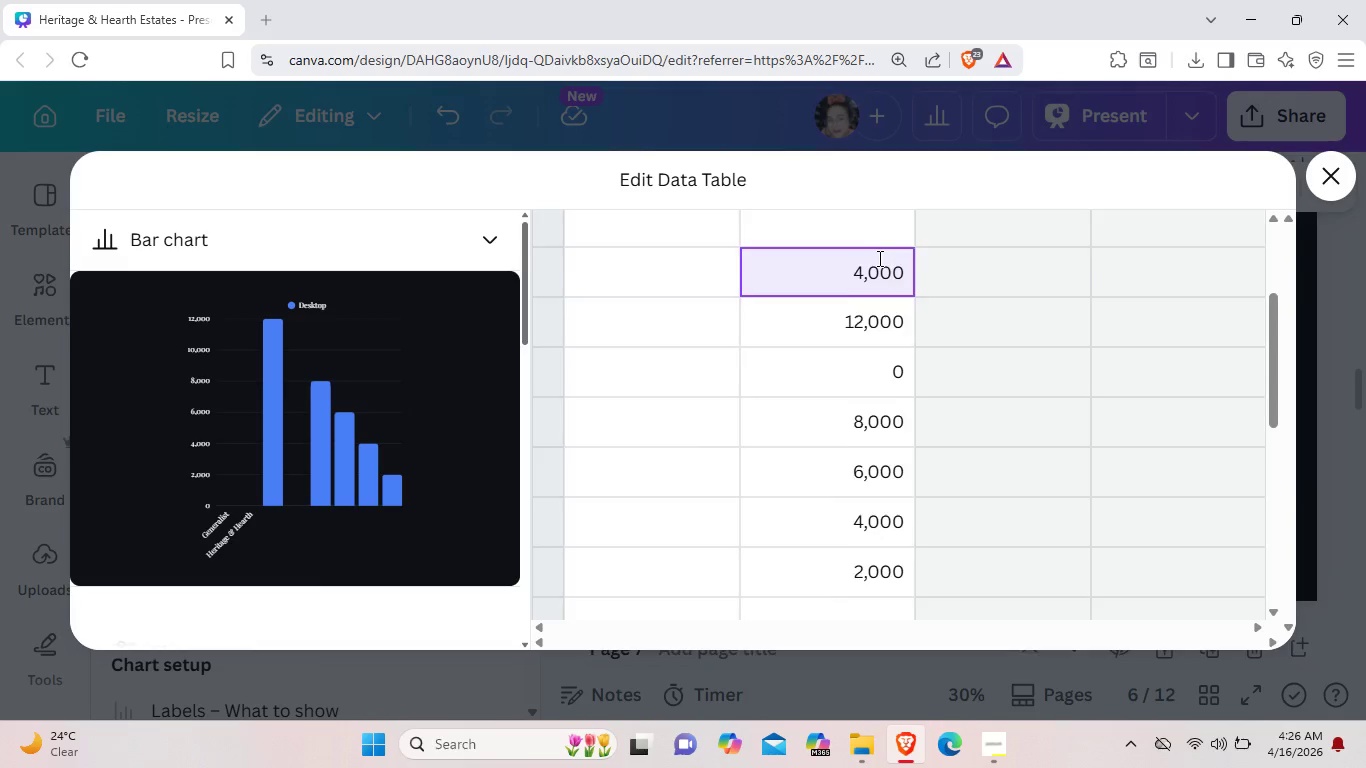 
scroll: coordinate [878, 258], scroll_direction: up, amount: 1.0
 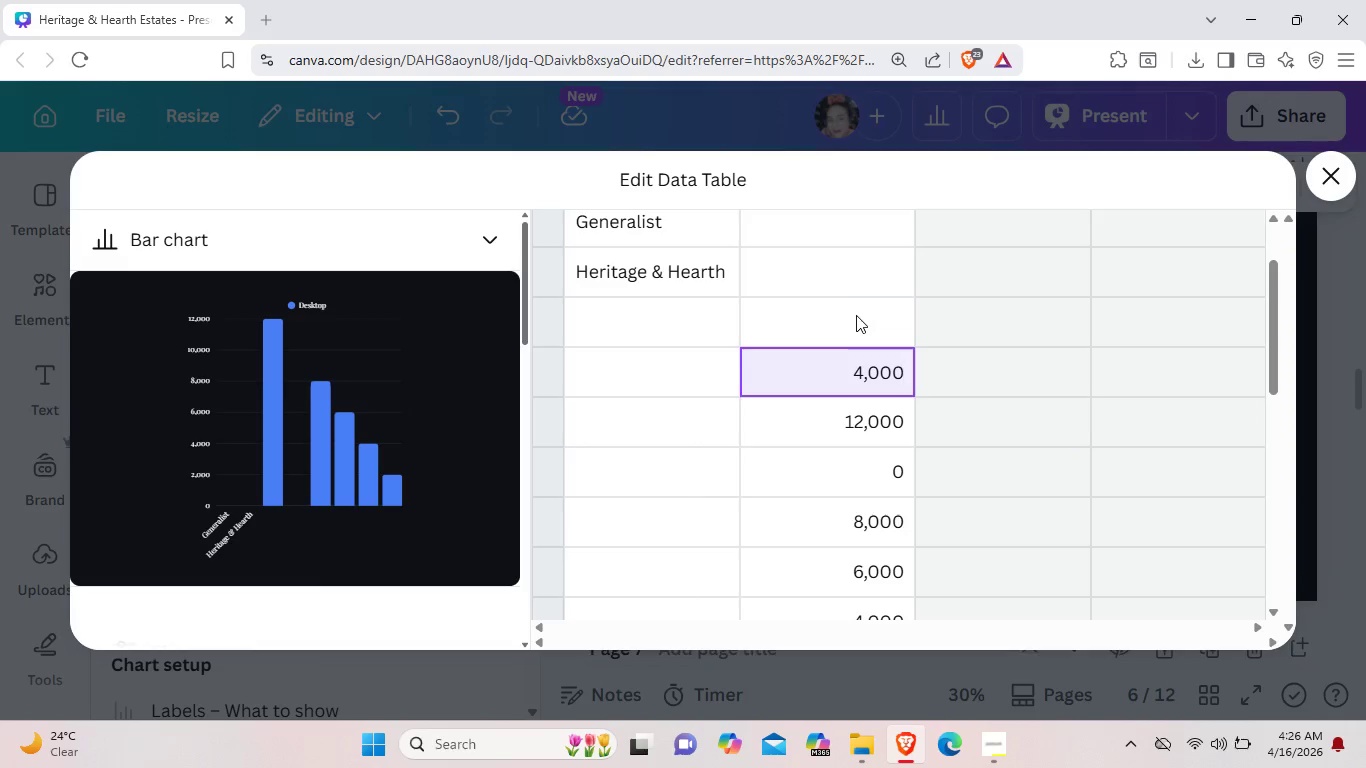 
left_click([856, 315])
 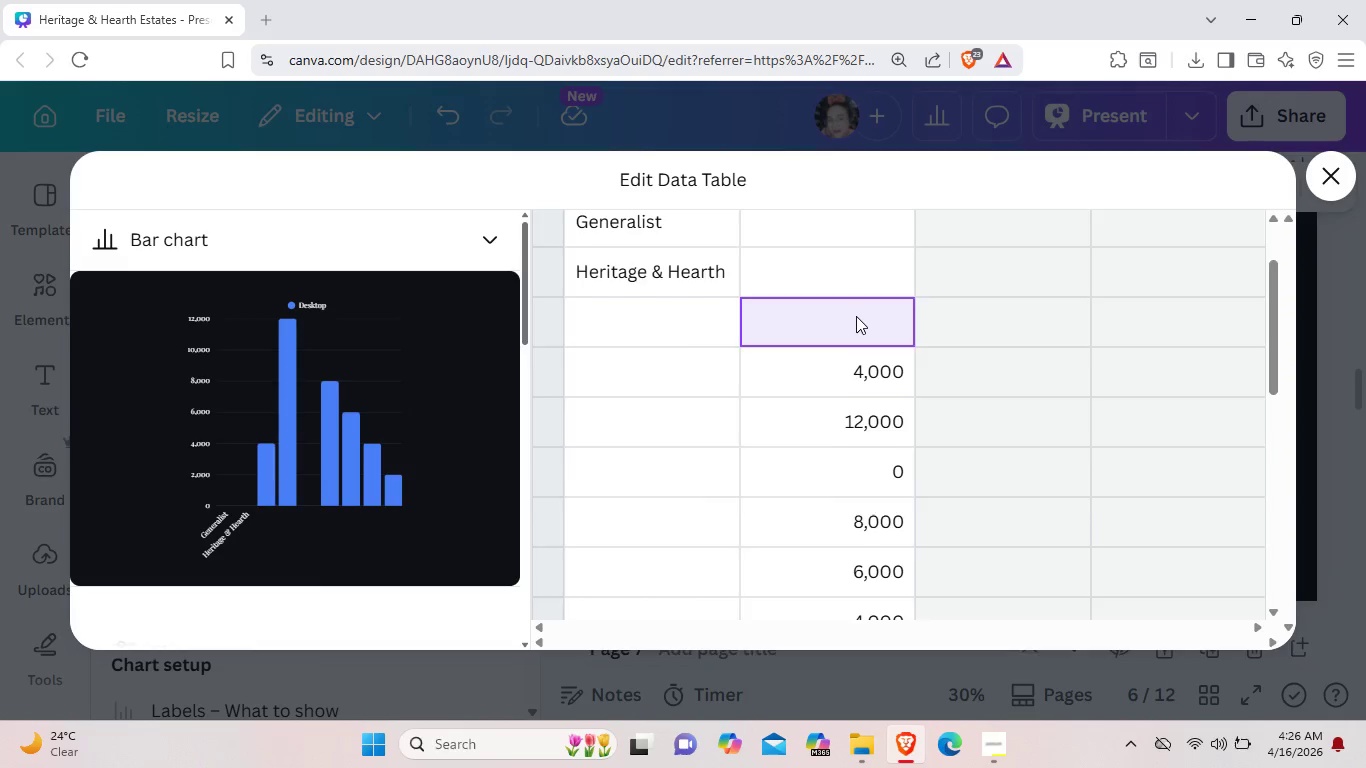 
scroll: coordinate [856, 316], scroll_direction: up, amount: 2.0
 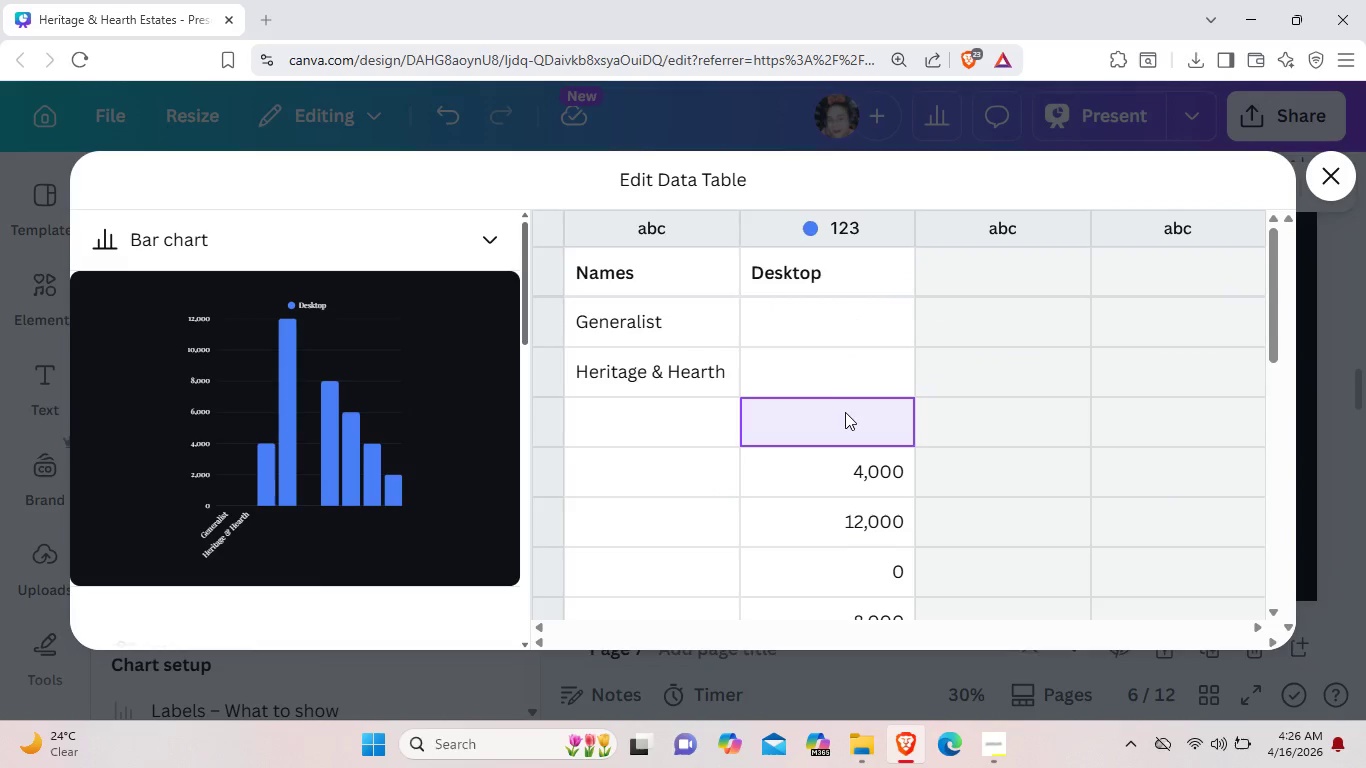 
double_click([844, 415])
 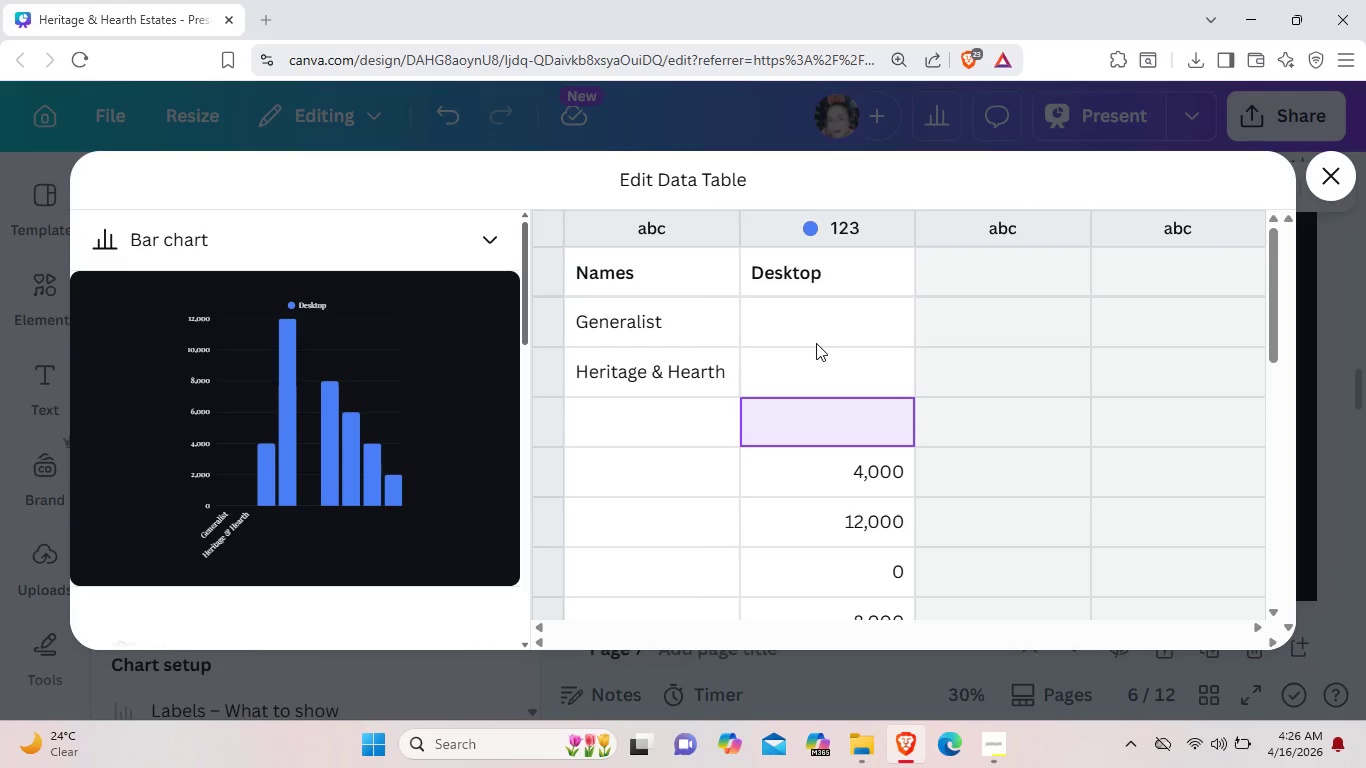 
type(16,000)
 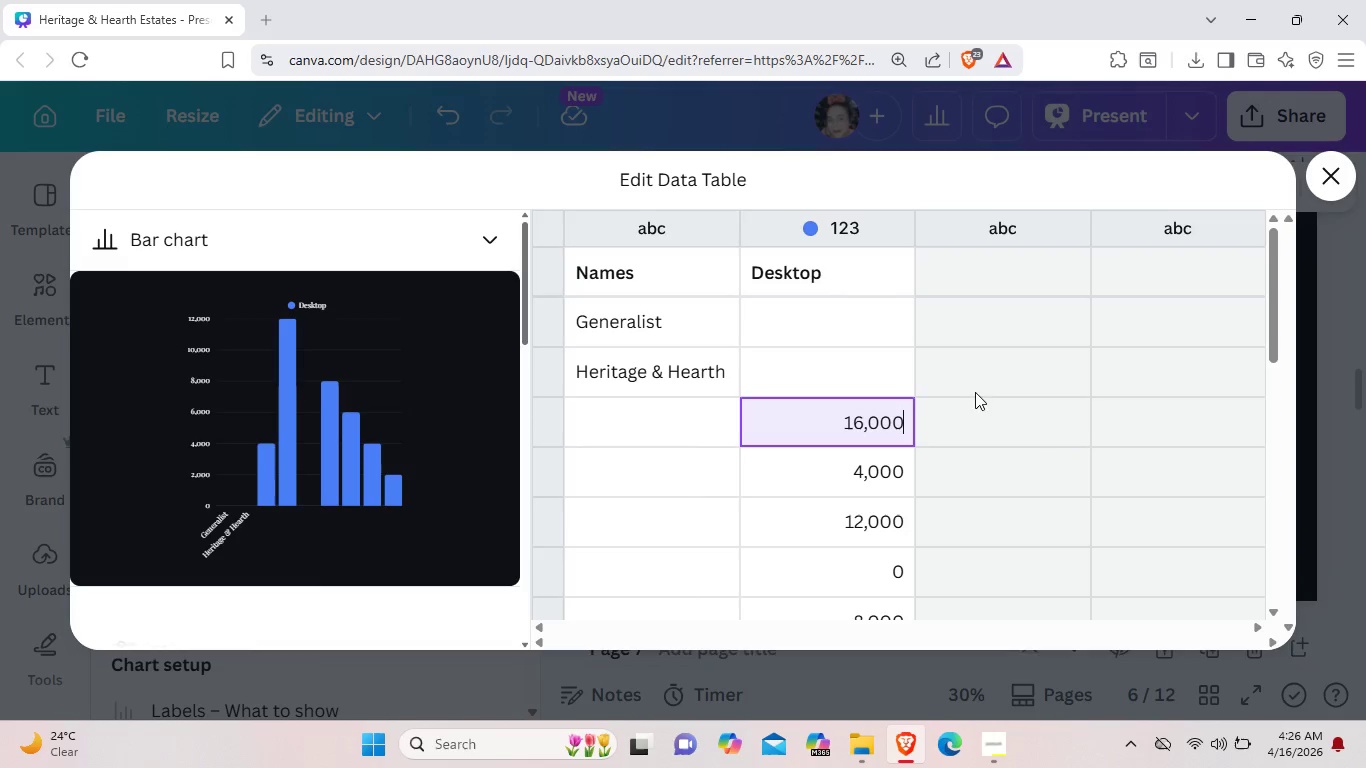 
left_click([1035, 446])
 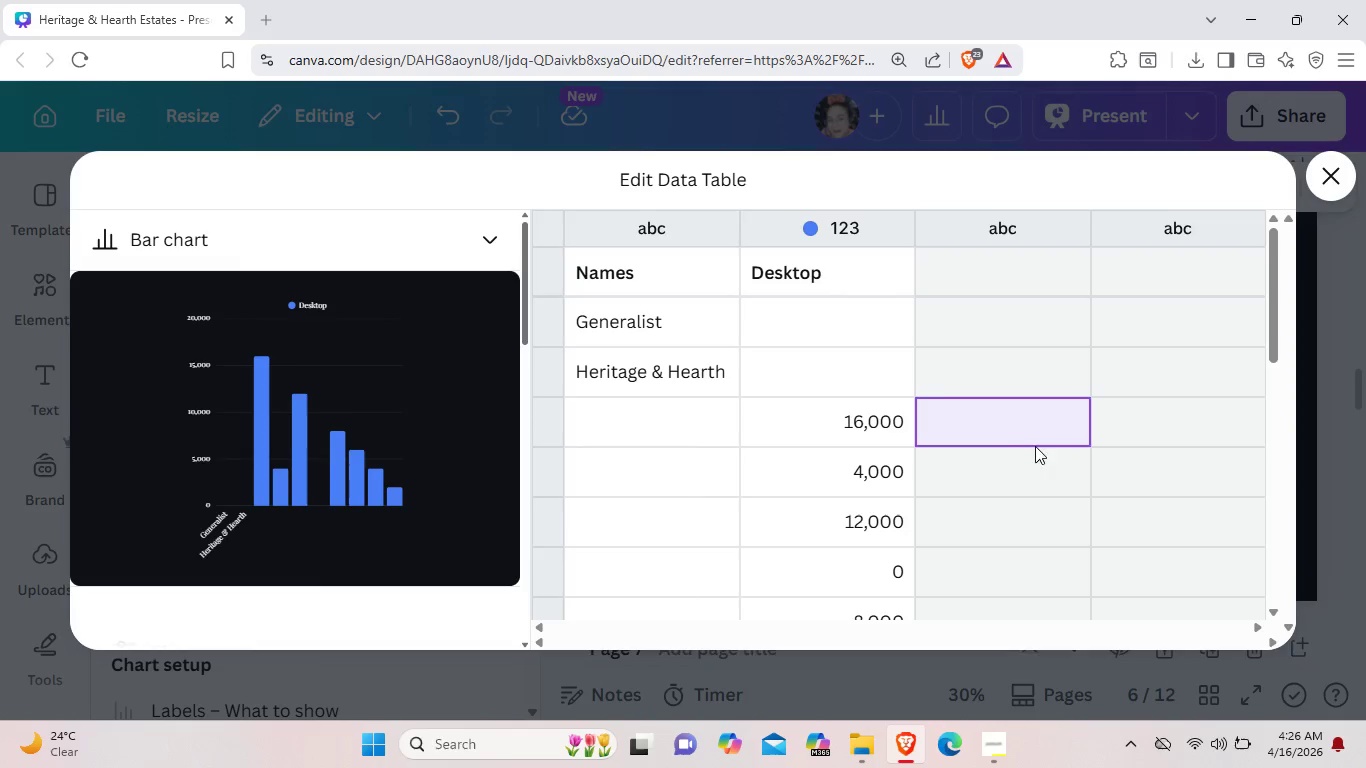 
left_click([823, 365])
 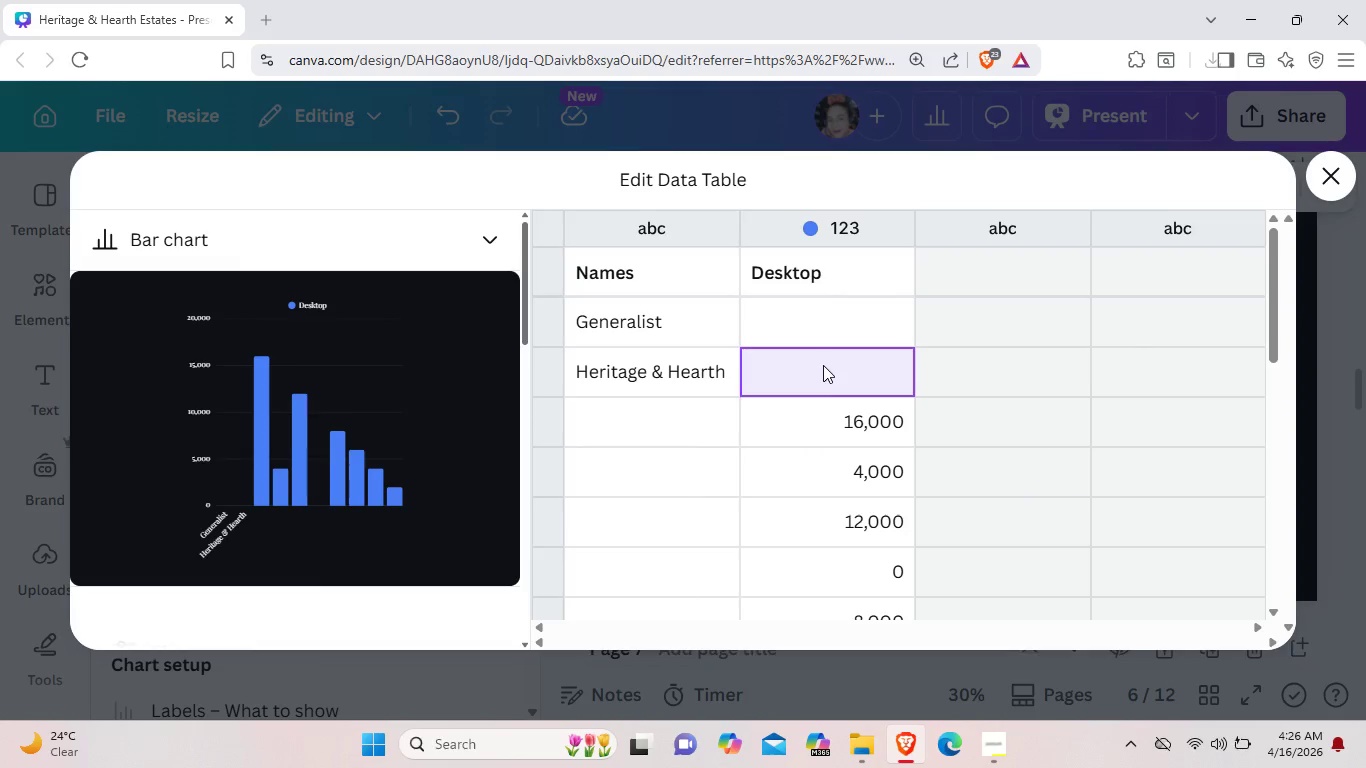 
right_click([823, 365])
 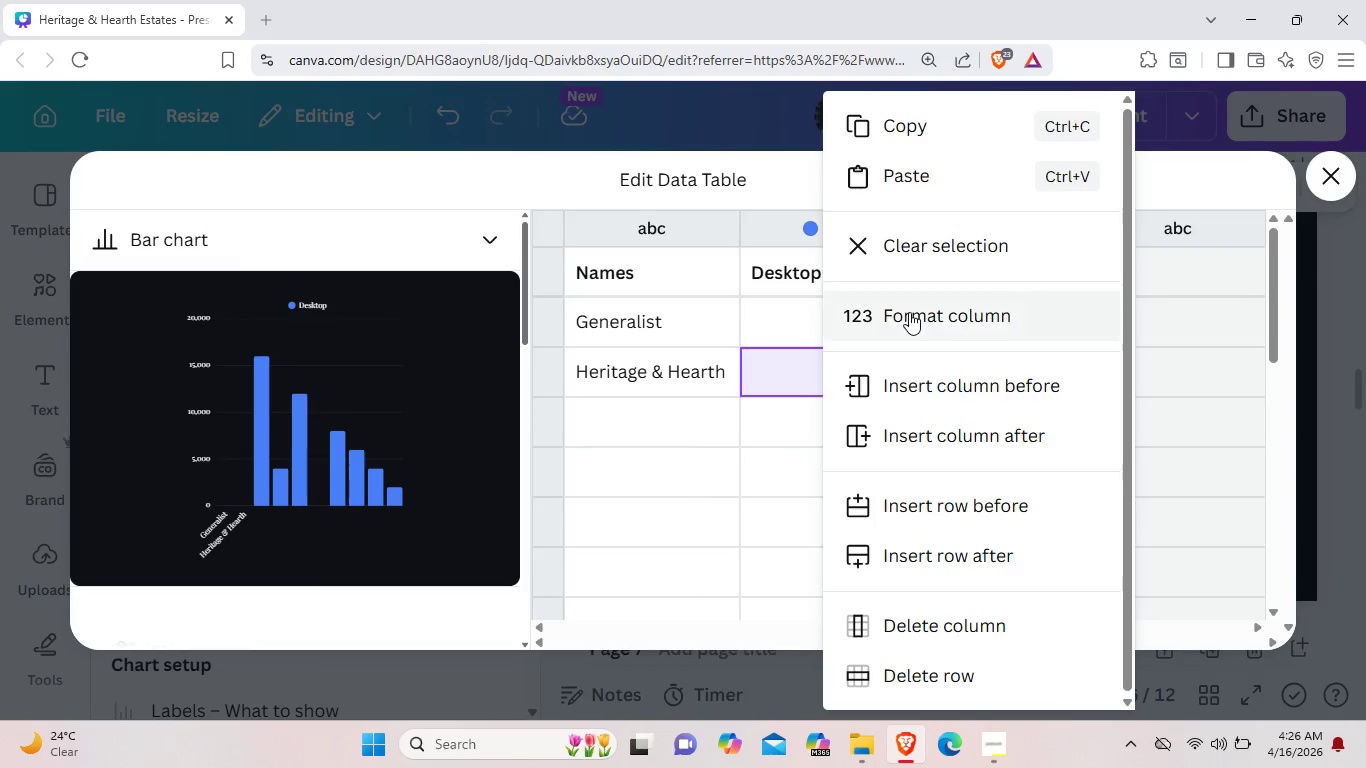 
scroll: coordinate [909, 341], scroll_direction: down, amount: 2.0
 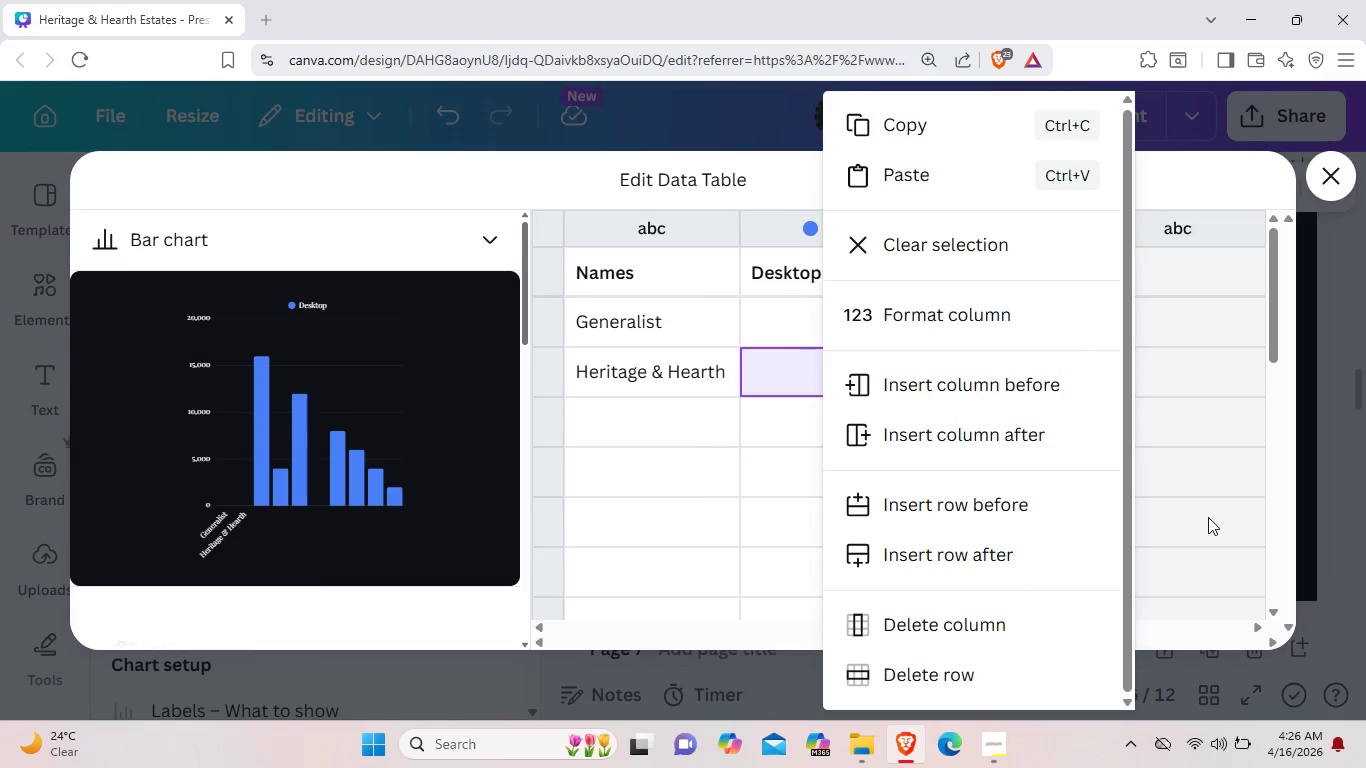 
left_click([1208, 517])
 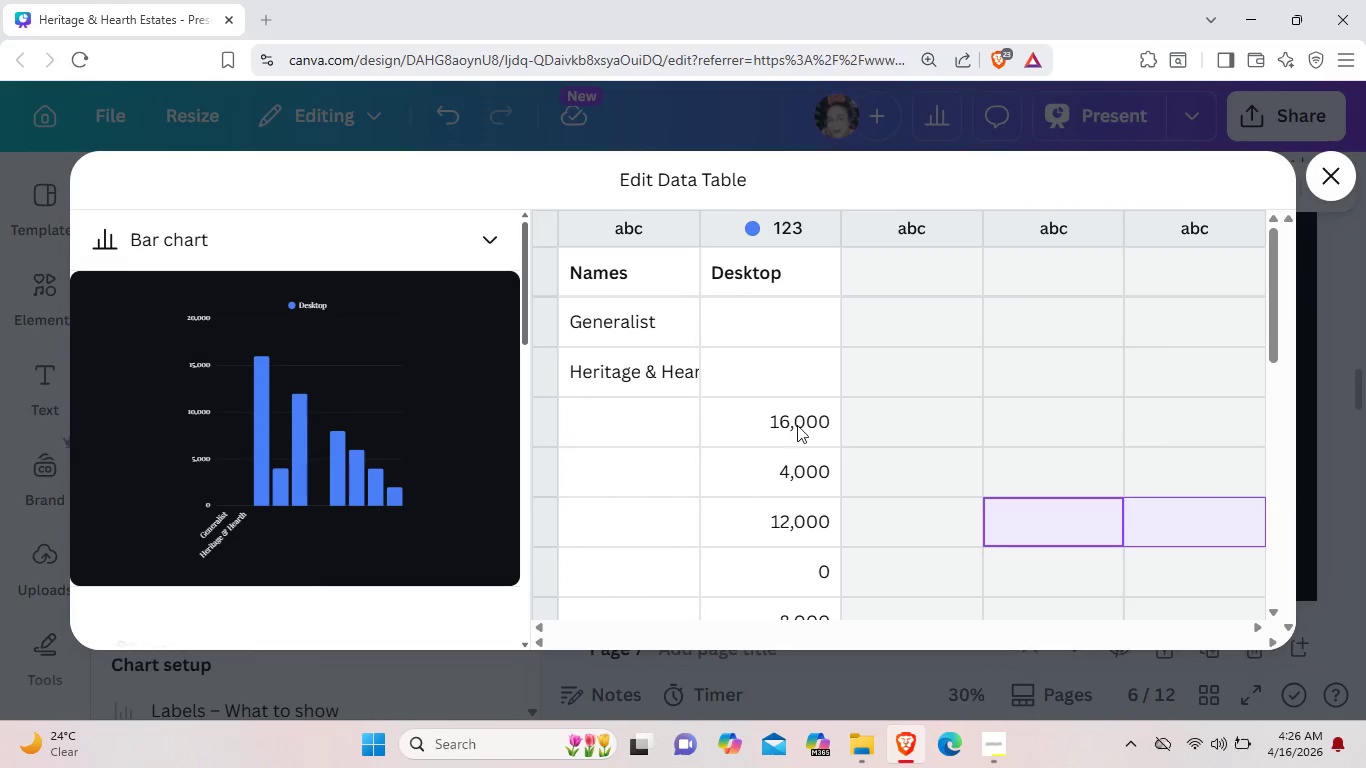 
scroll: coordinate [782, 446], scroll_direction: down, amount: 3.0
 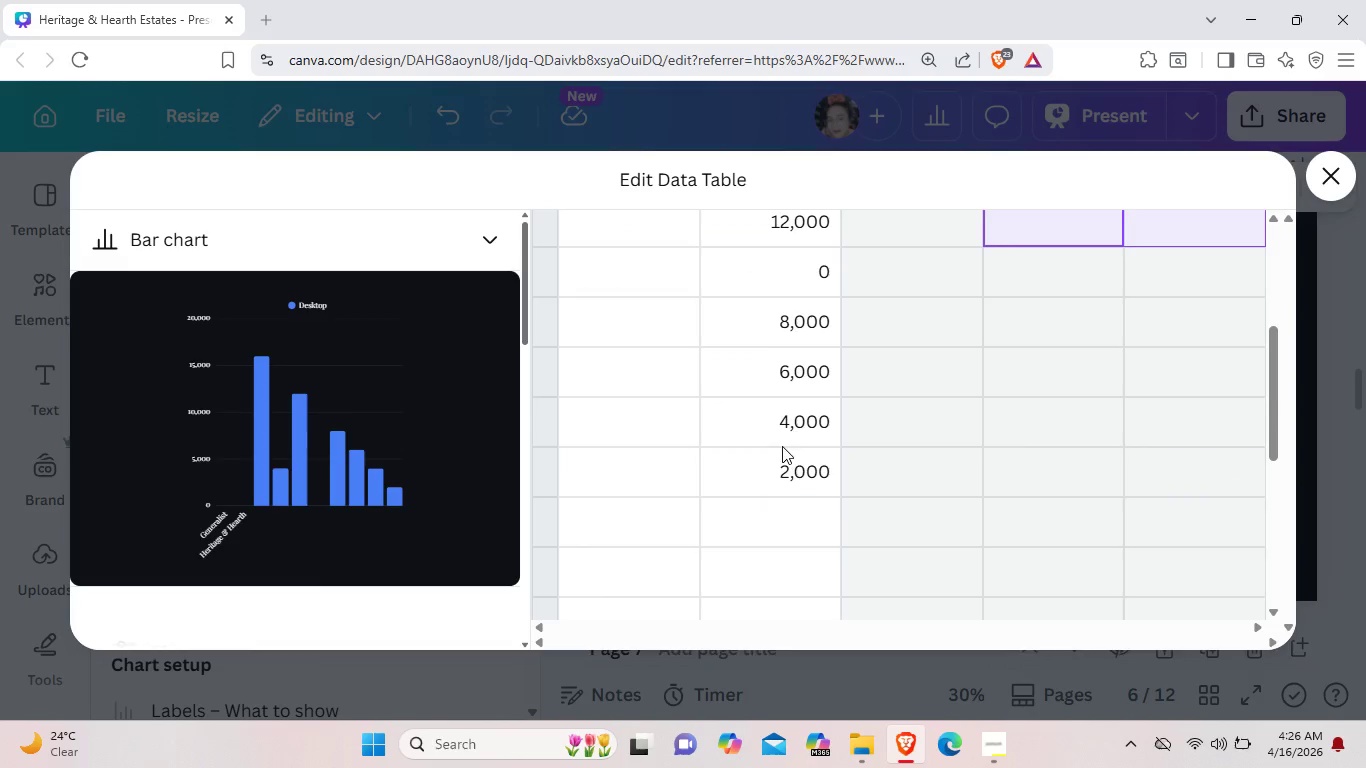 
left_click([785, 466])
 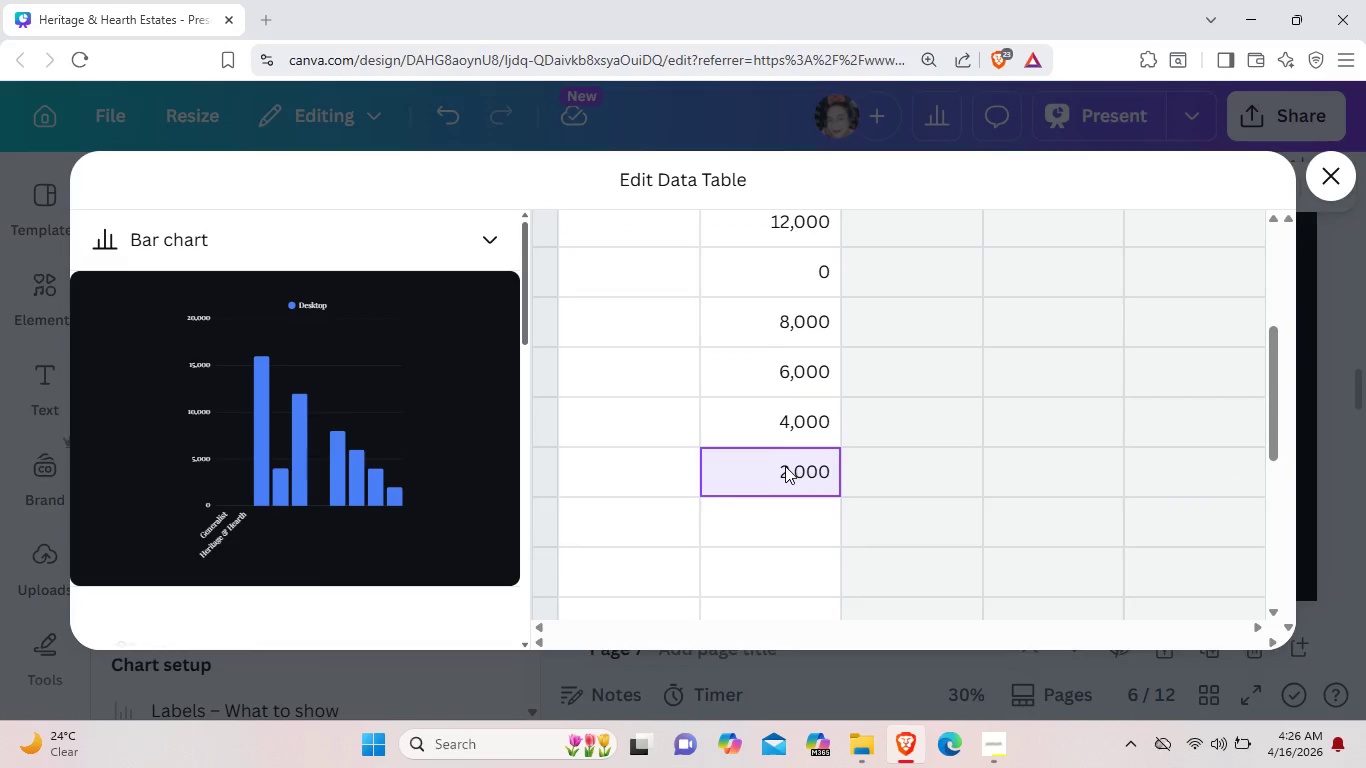 
scroll: coordinate [785, 466], scroll_direction: up, amount: 4.0
 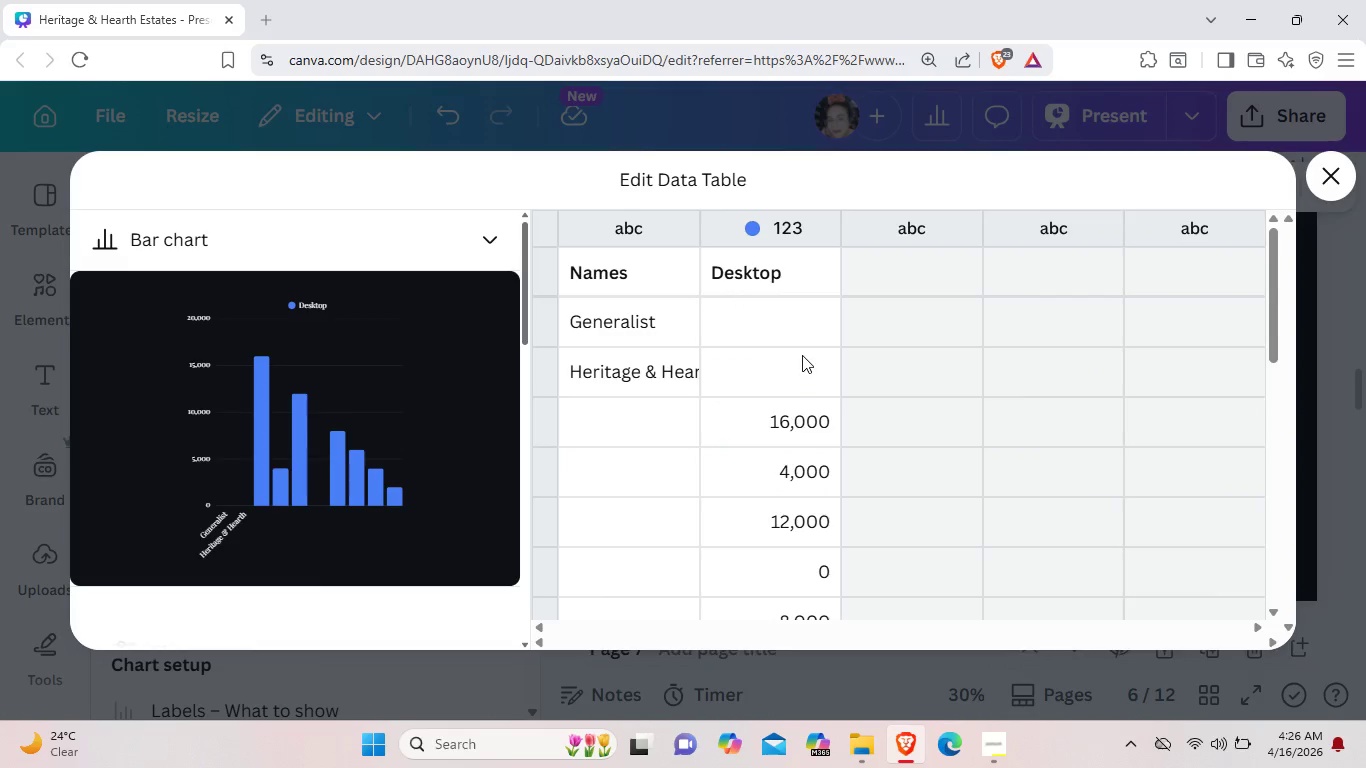 
left_click([802, 355])
 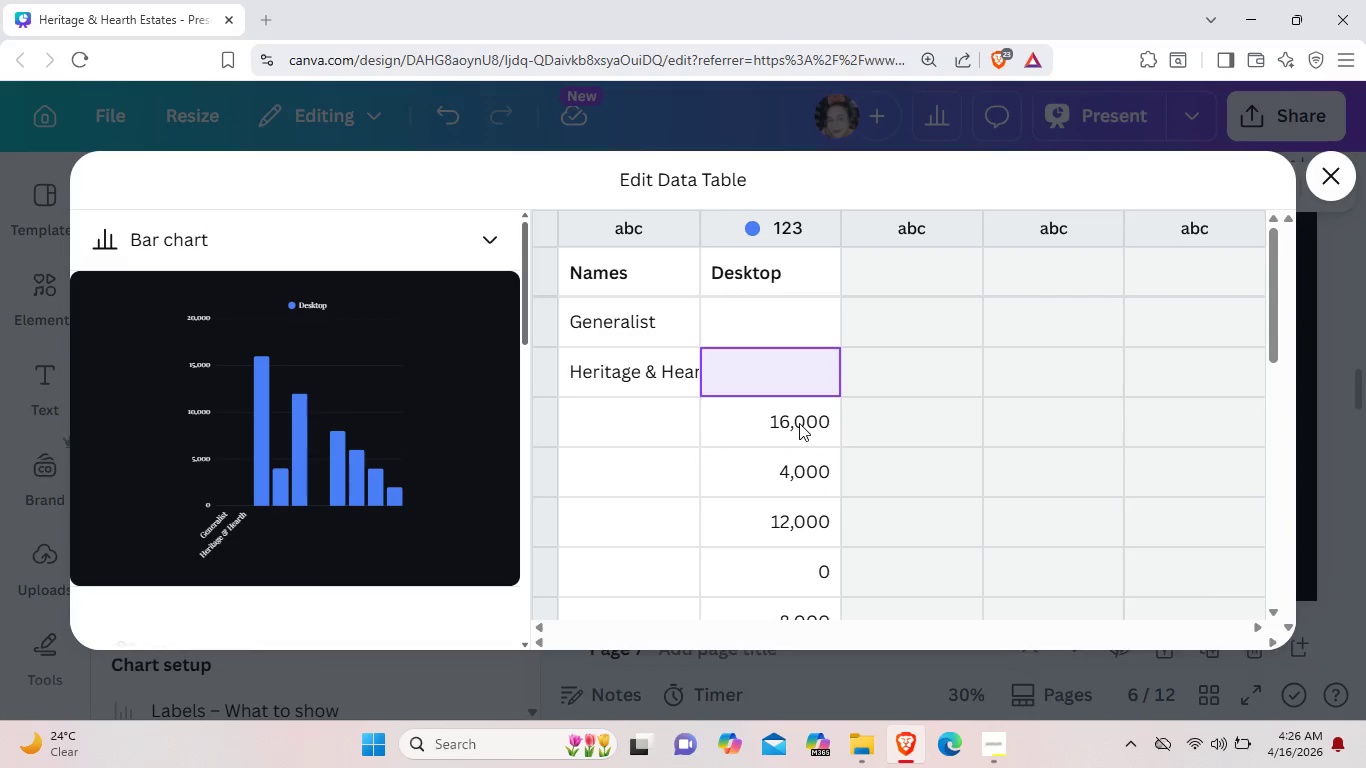 
left_click_drag(start_coordinate=[799, 423], to_coordinate=[790, 354])
 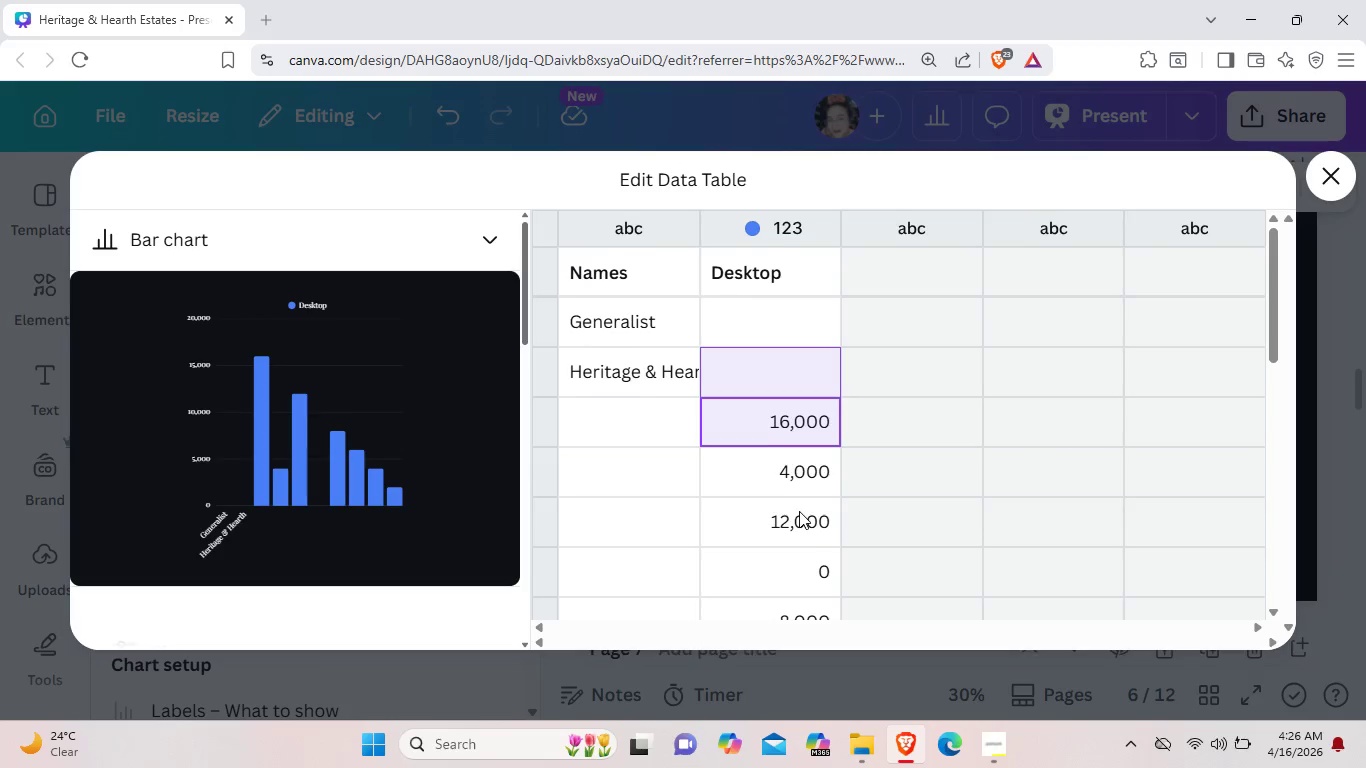 
scroll: coordinate [799, 506], scroll_direction: down, amount: 3.0
 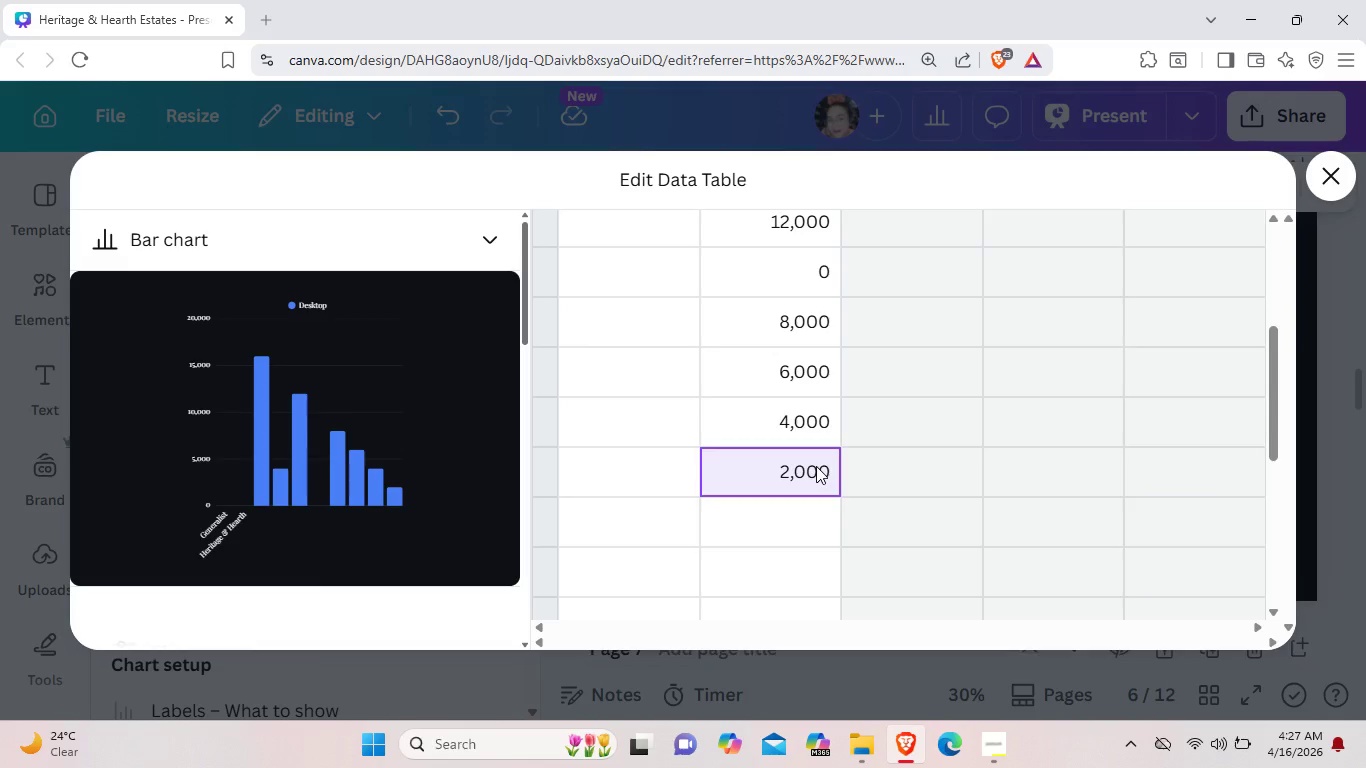 
left_click_drag(start_coordinate=[816, 471], to_coordinate=[742, 421])
 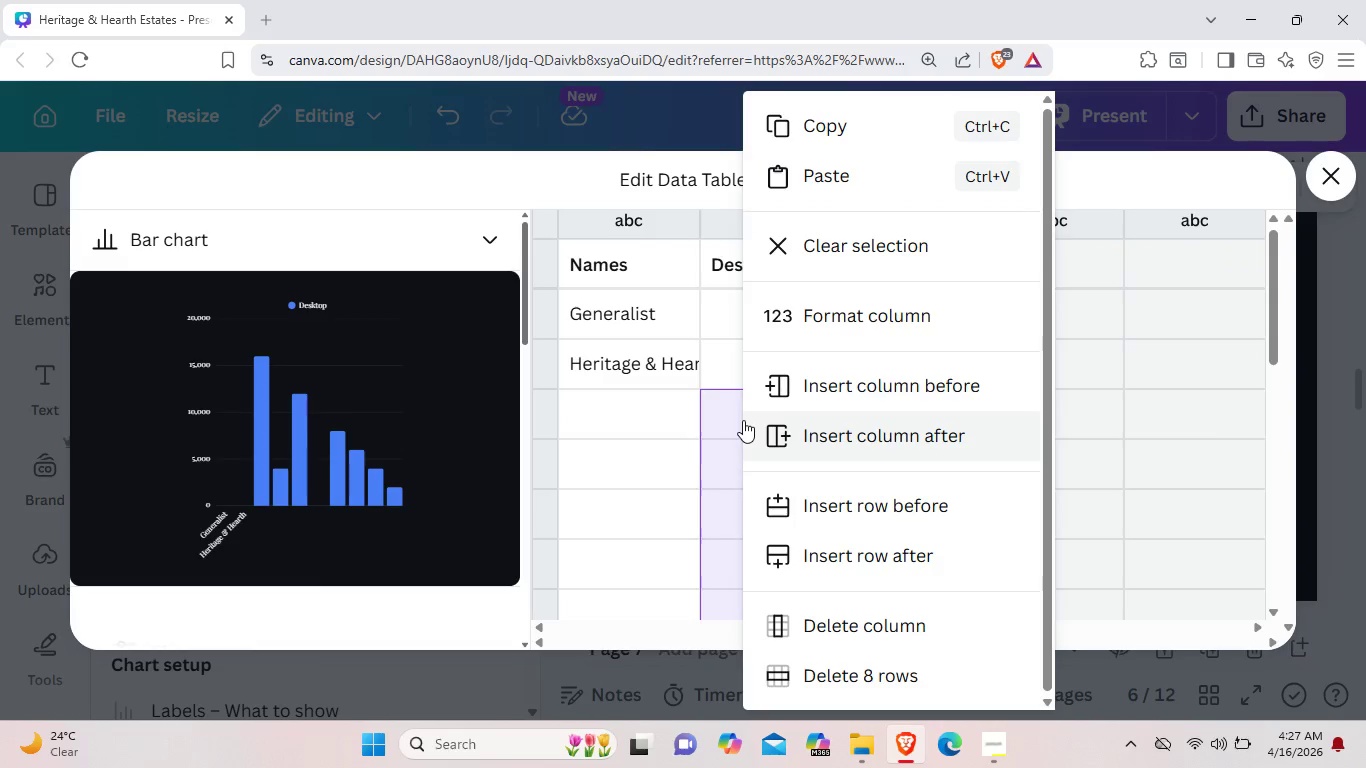 
scroll: coordinate [743, 237], scroll_direction: up, amount: 2.0
 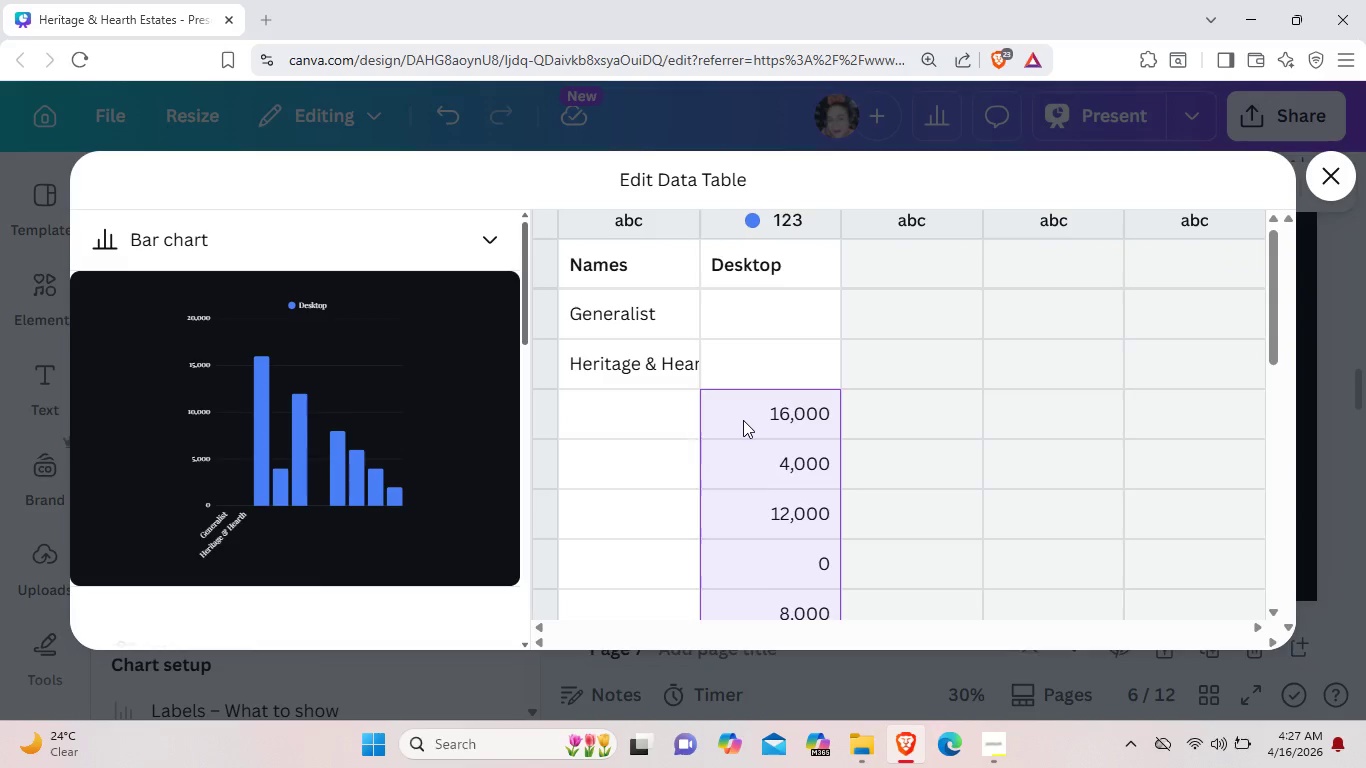 
right_click([743, 420])
 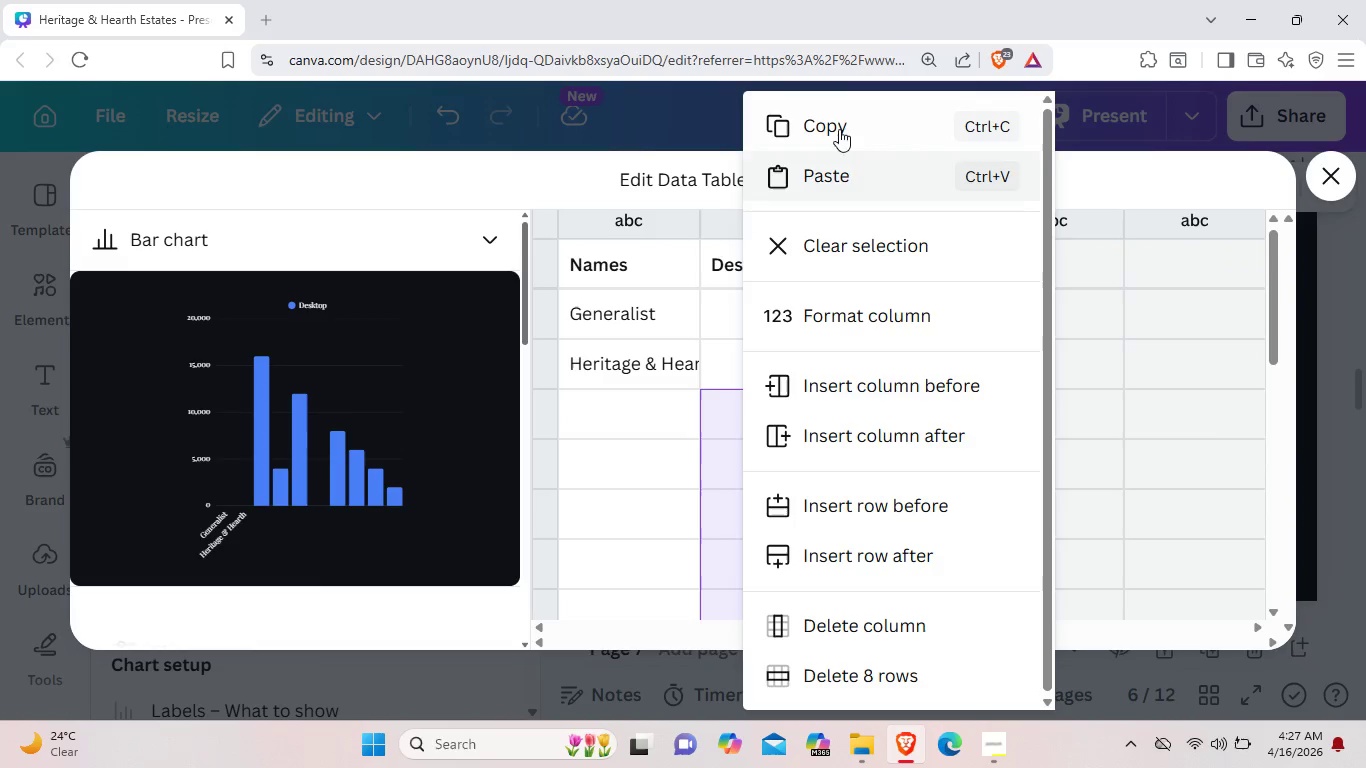 
left_click([839, 125])
 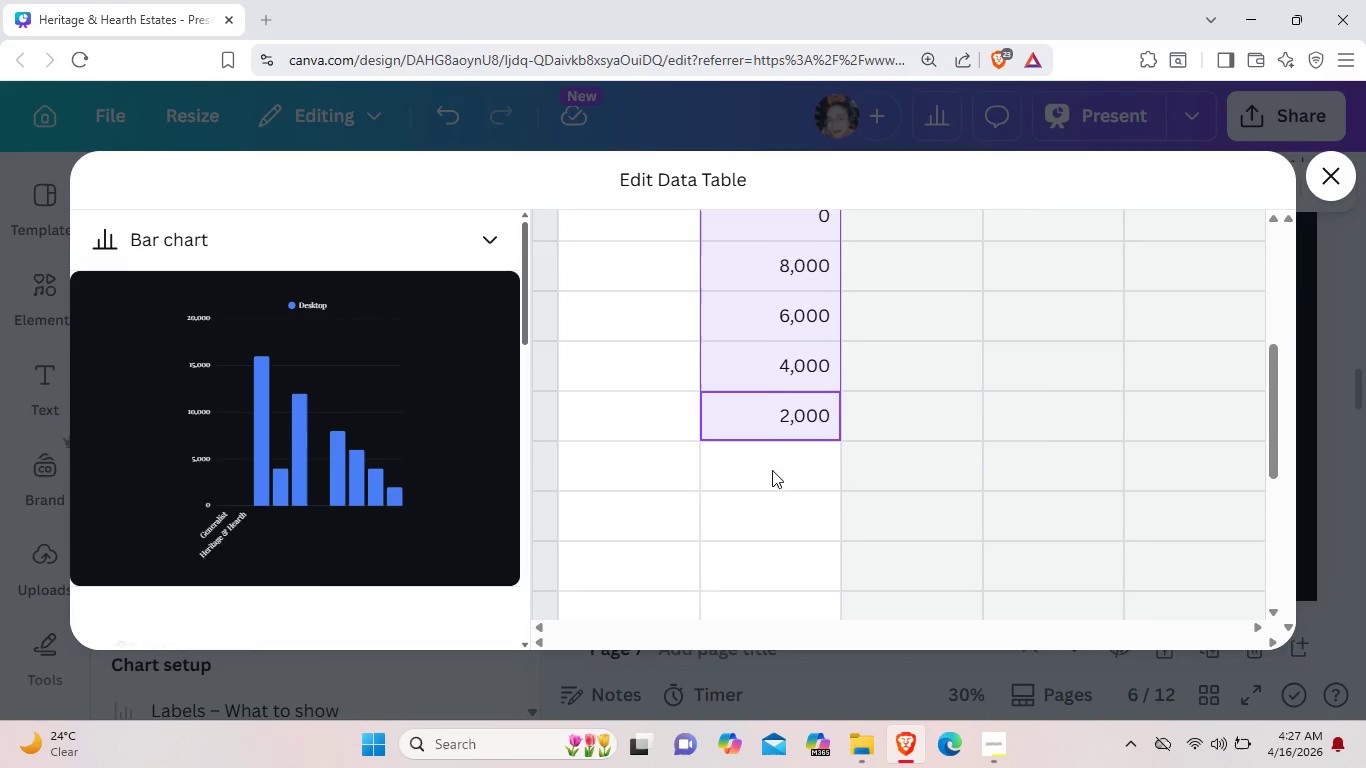 
scroll: coordinate [769, 480], scroll_direction: up, amount: 4.0
 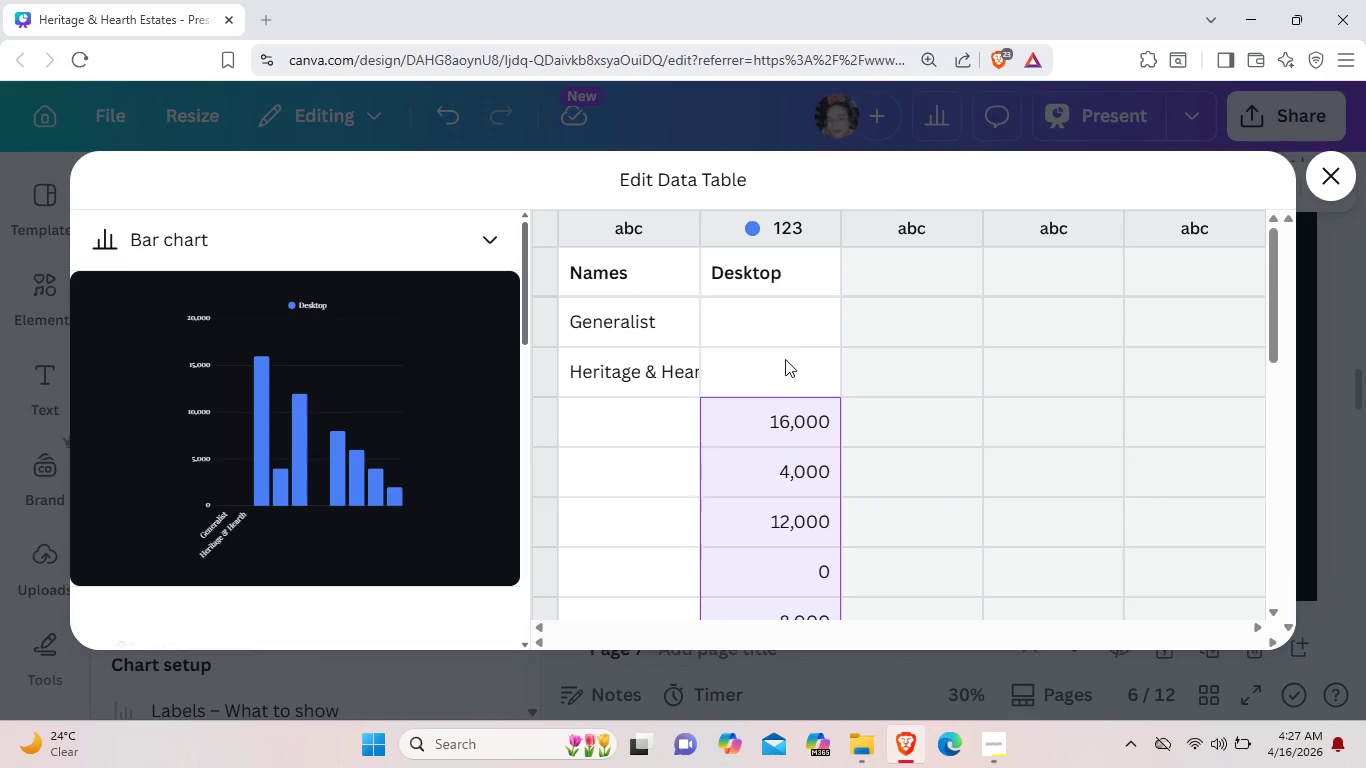 
left_click([787, 359])
 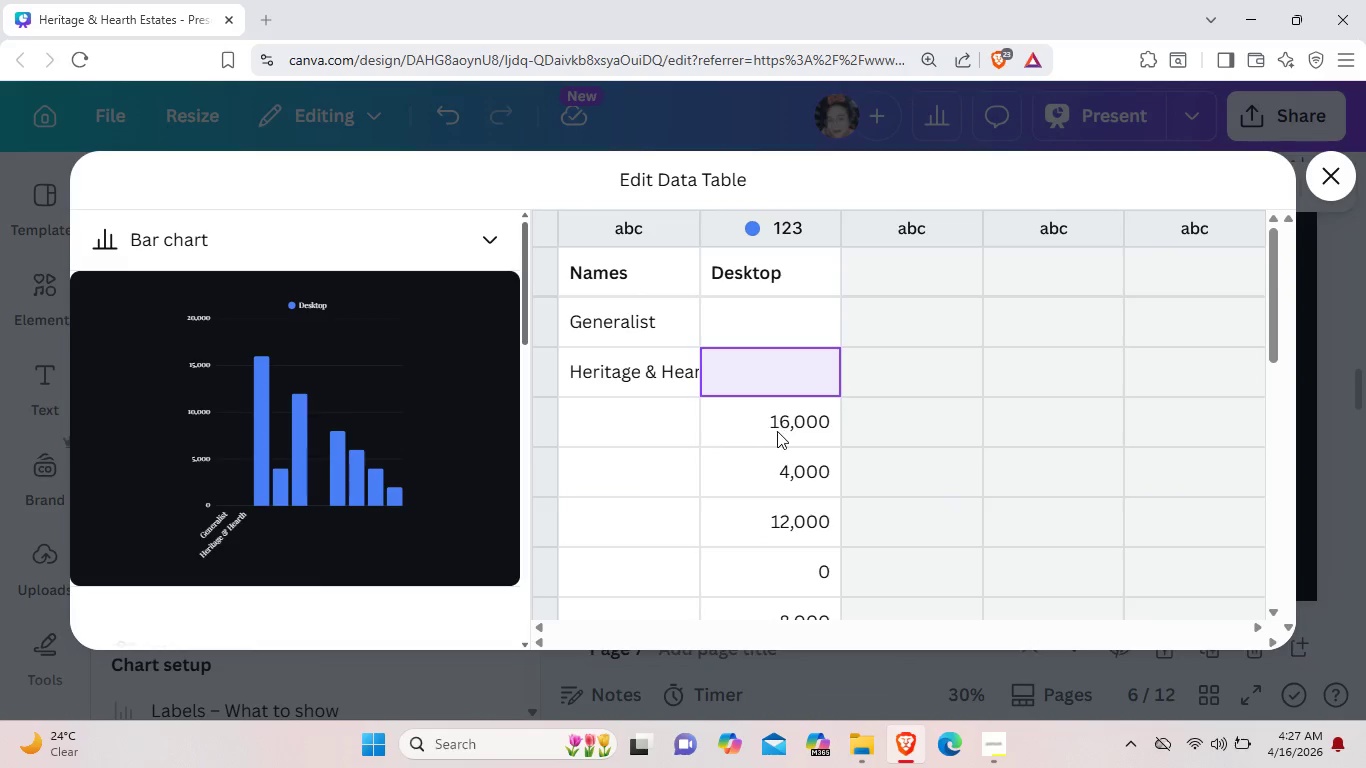 
left_click([777, 431])
 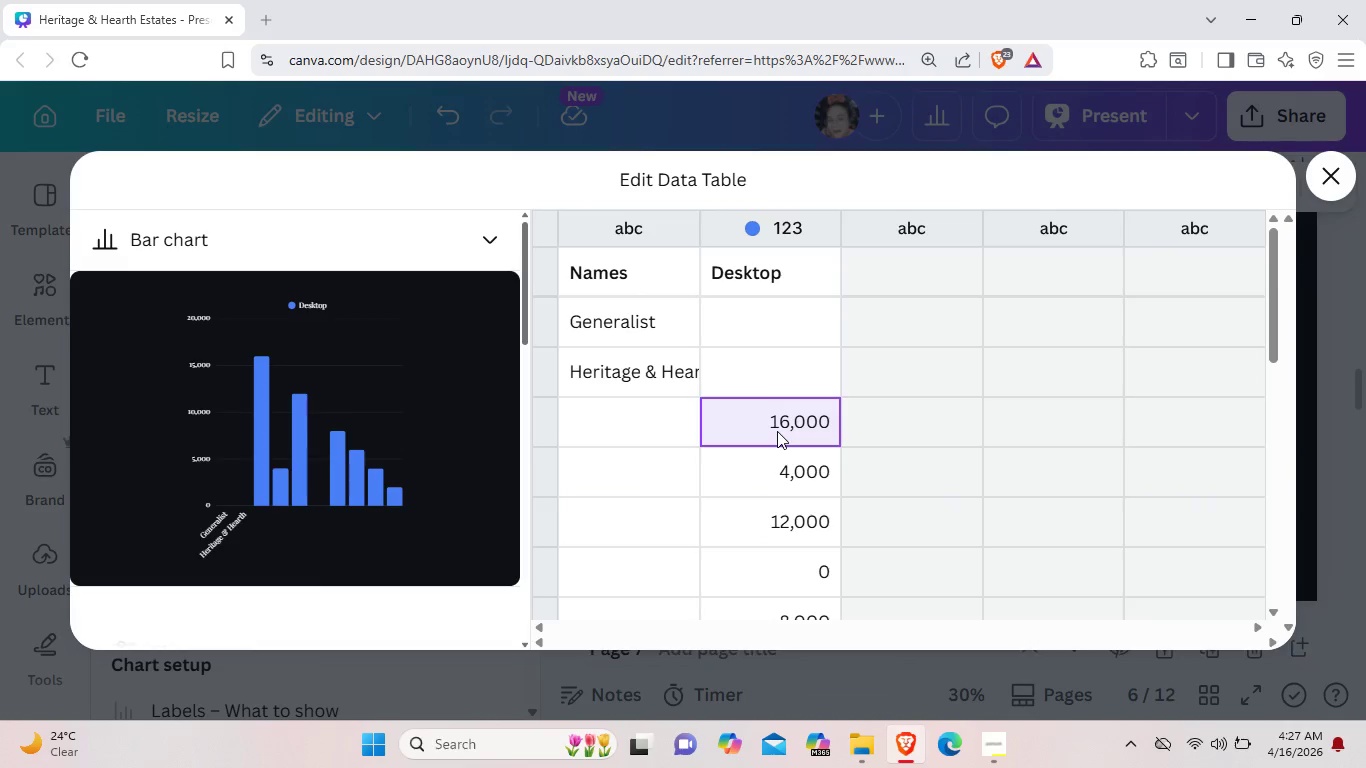 
key(Backspace)
 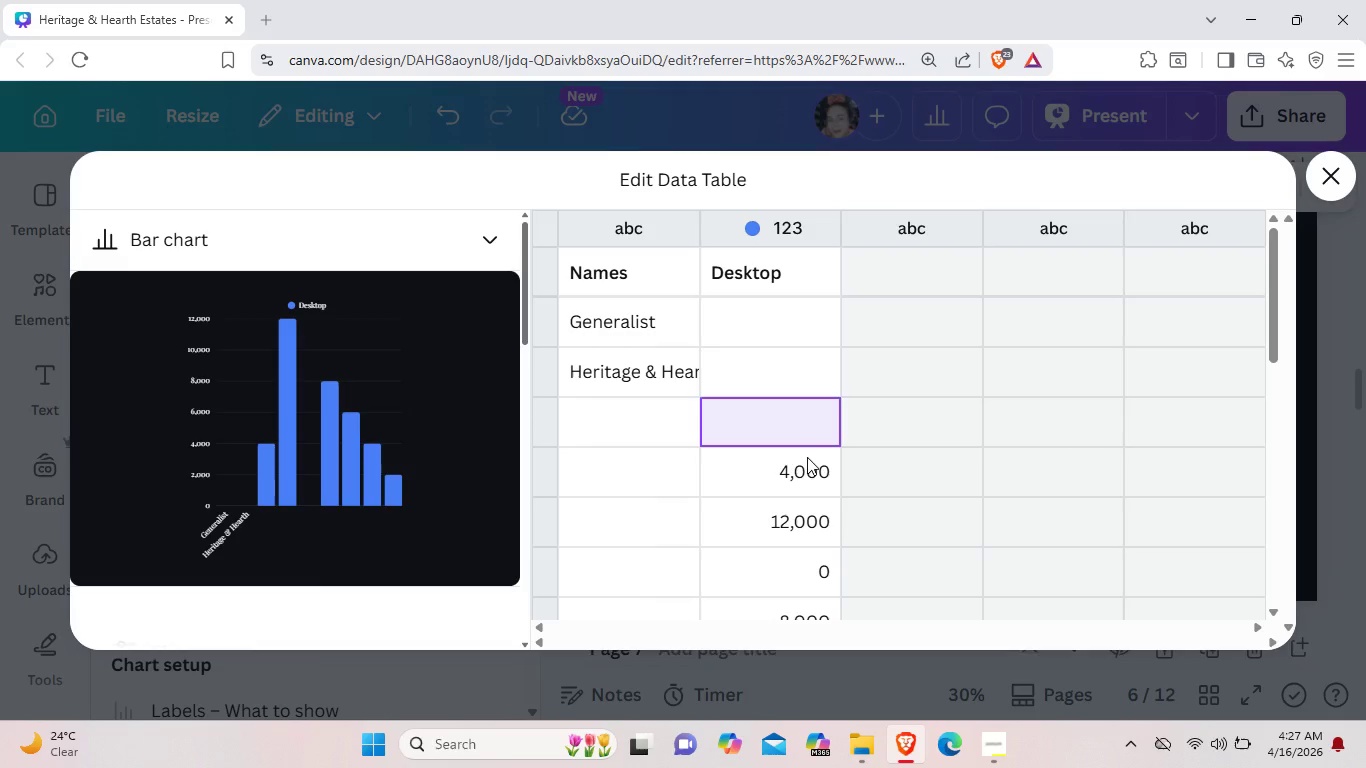 
key(Backspace)
 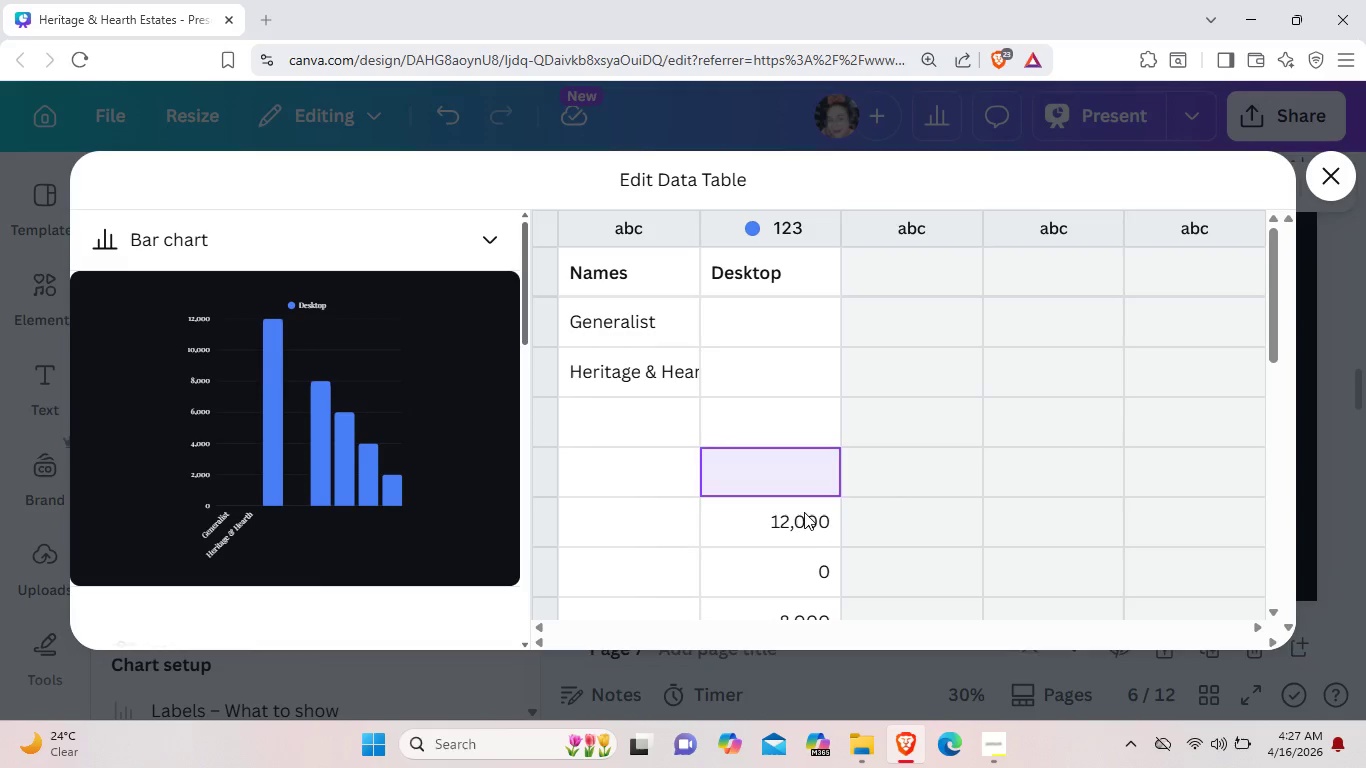 
left_click([806, 513])
 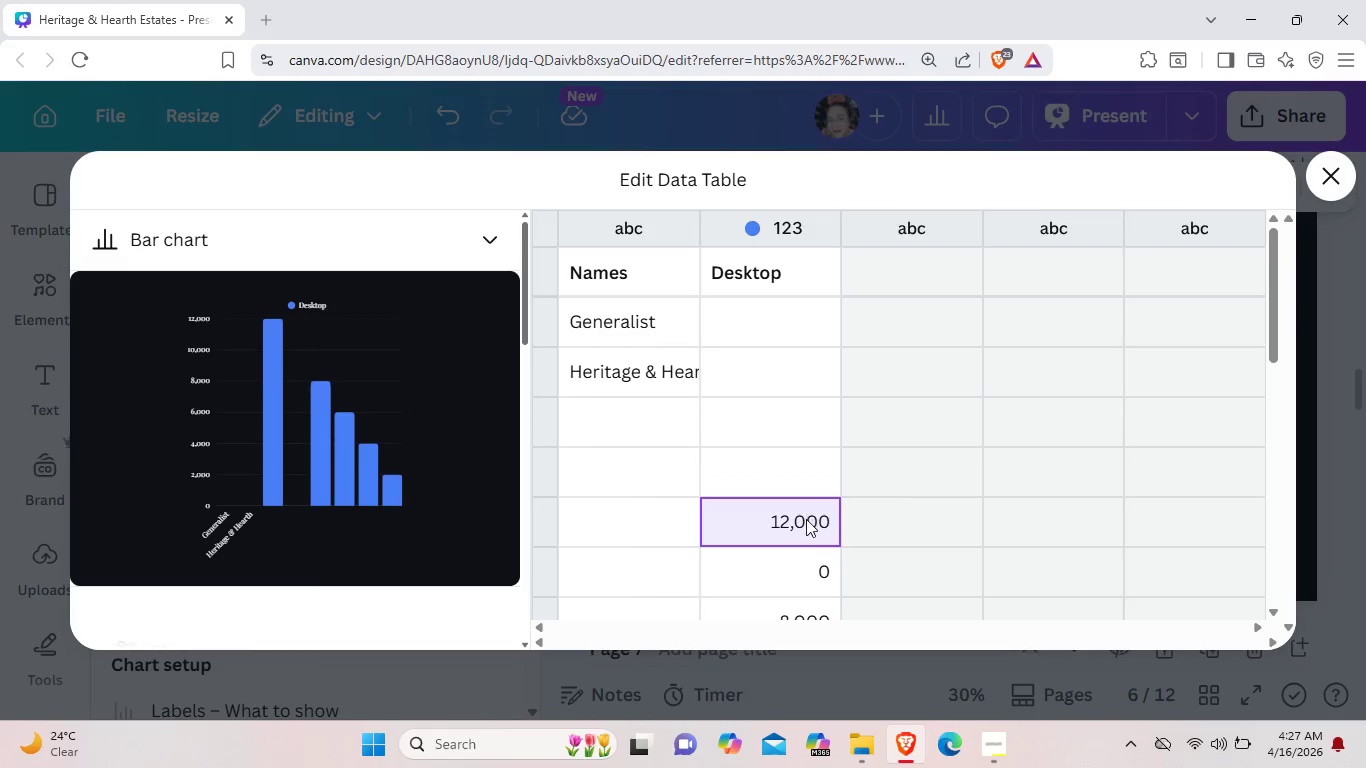 
key(Backspace)
 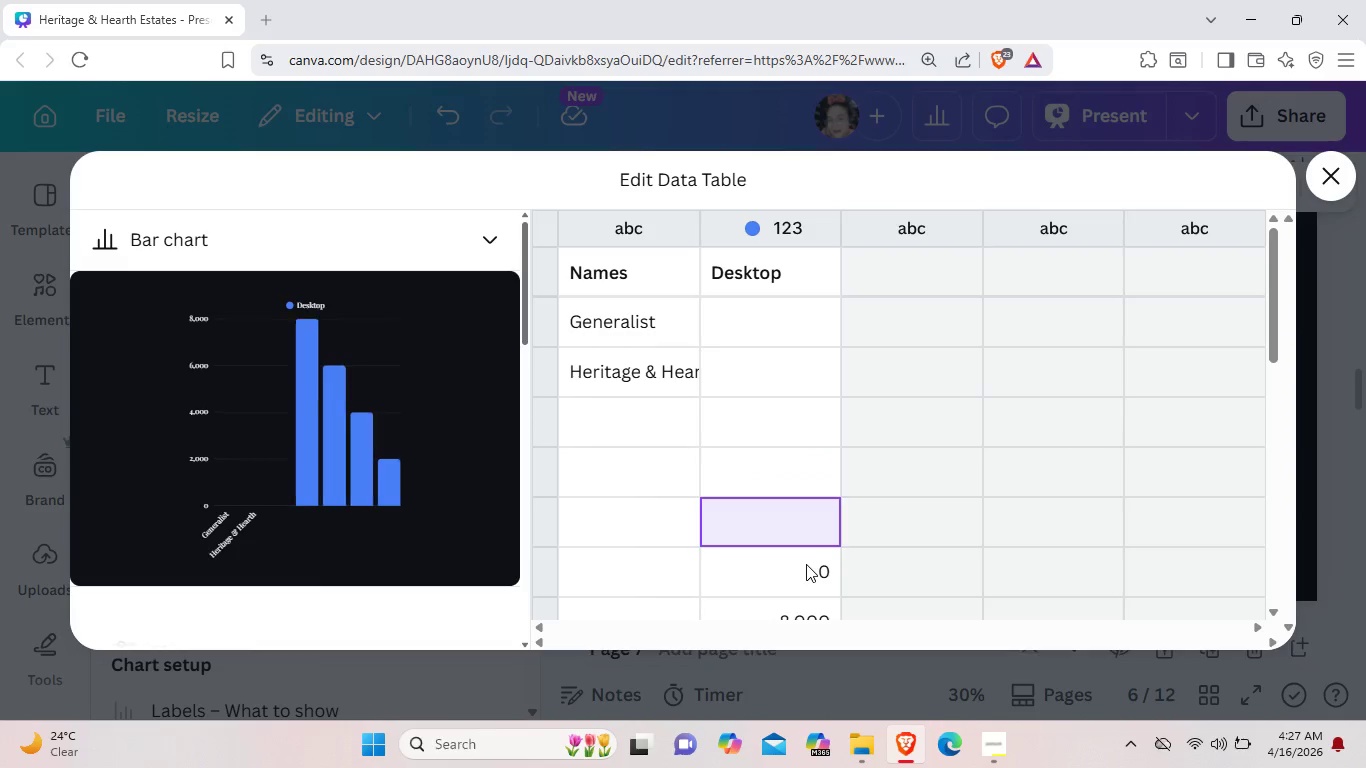 
left_click([806, 564])
 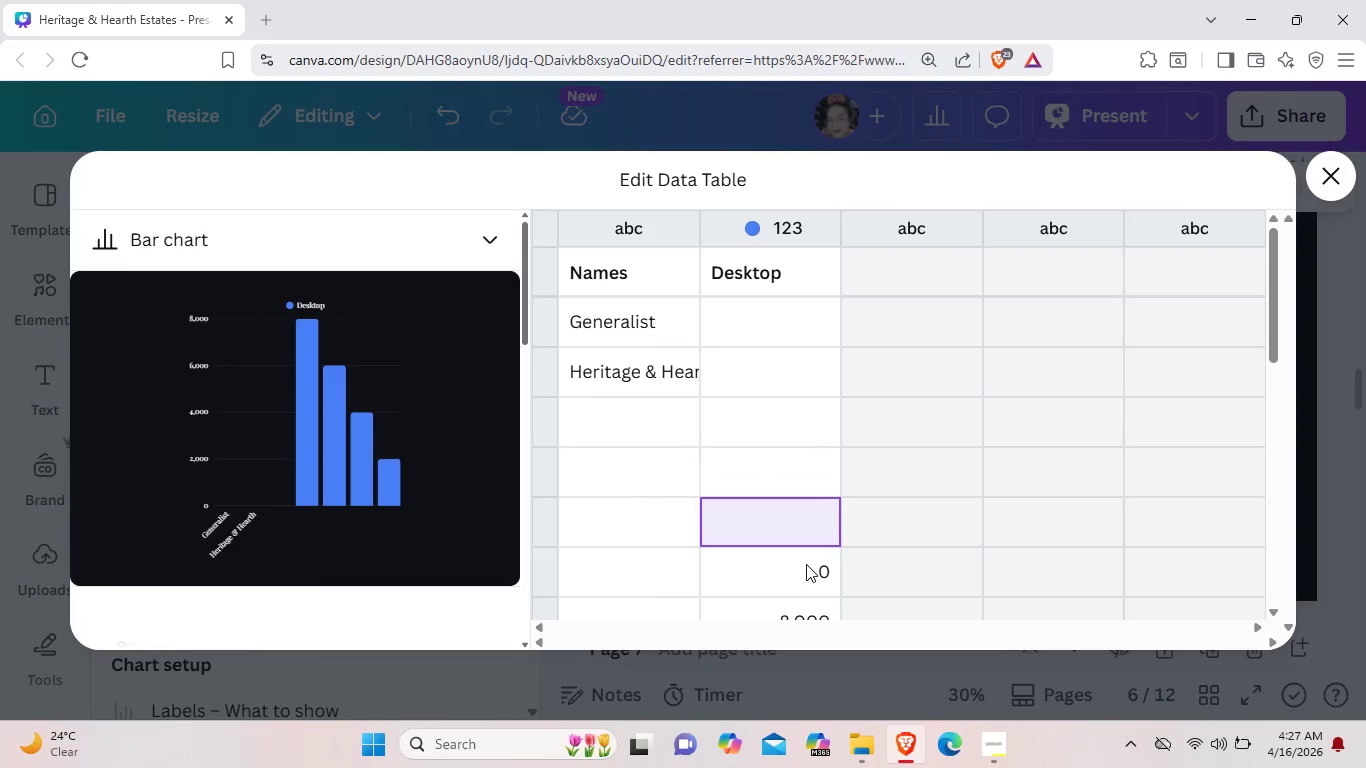 
key(Backspace)
 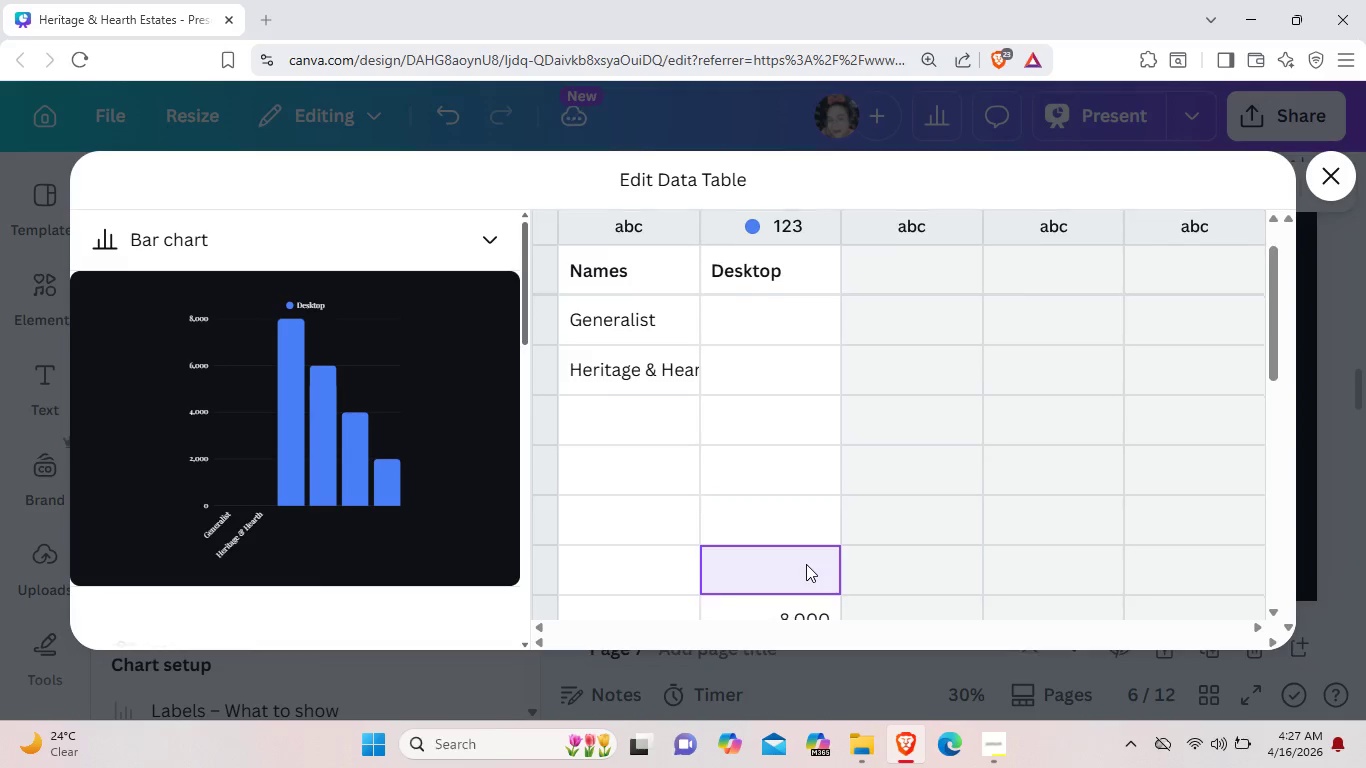 
scroll: coordinate [806, 564], scroll_direction: down, amount: 2.0
 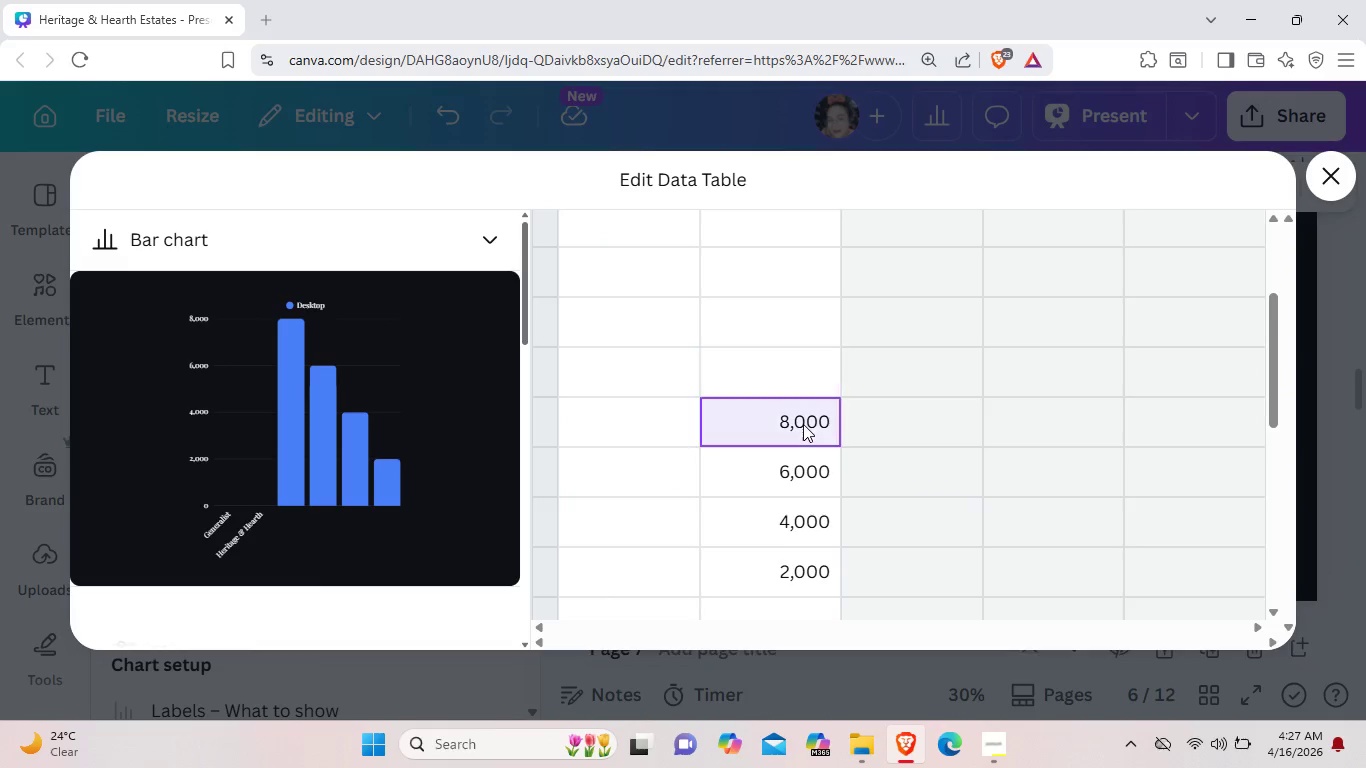 
left_click([803, 424])
 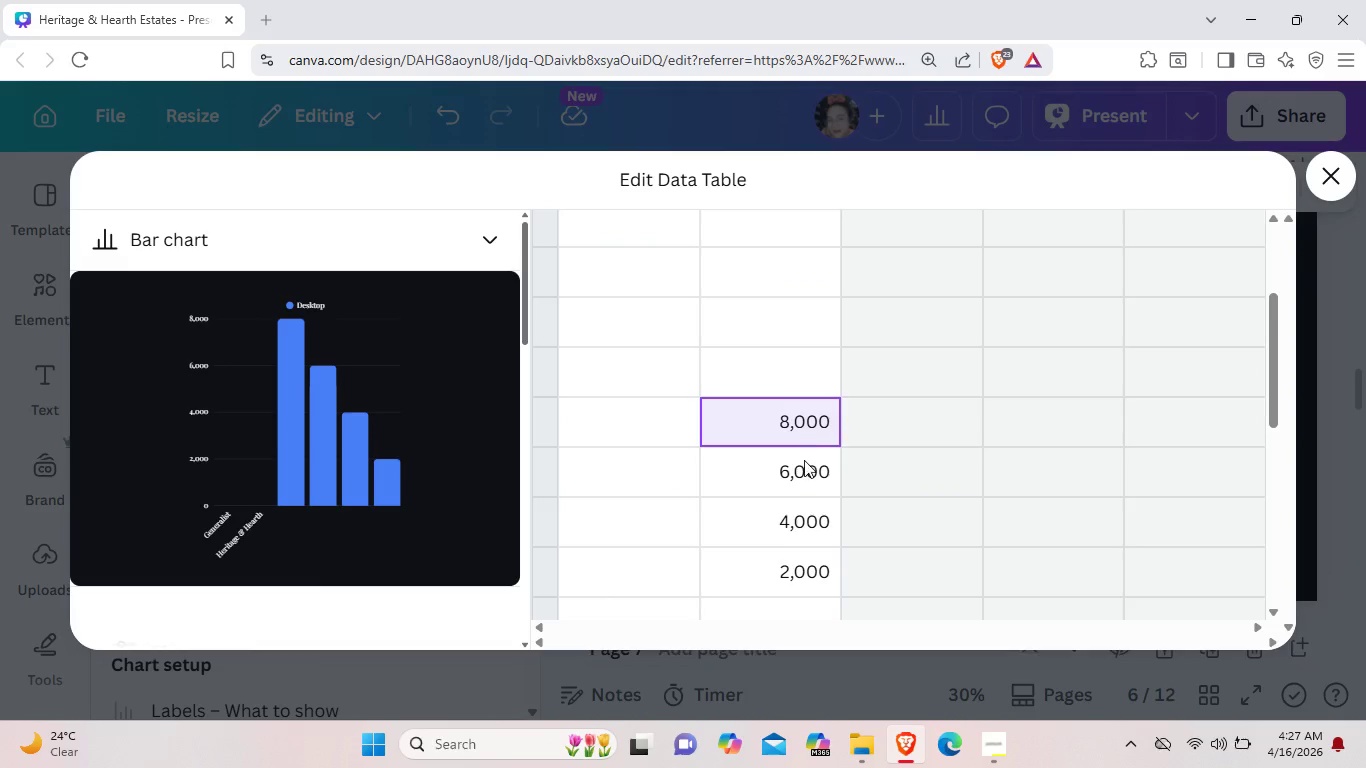 
key(Backspace)
 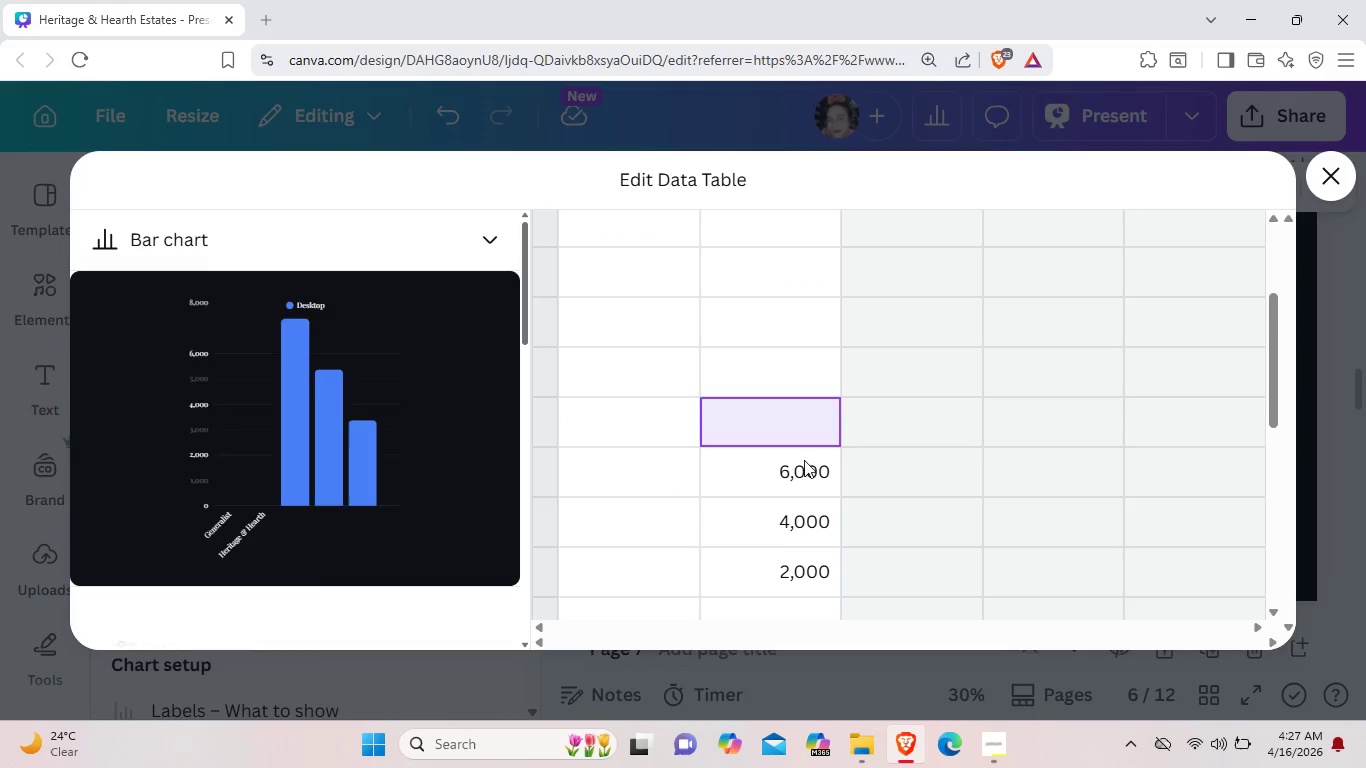 
left_click([804, 460])
 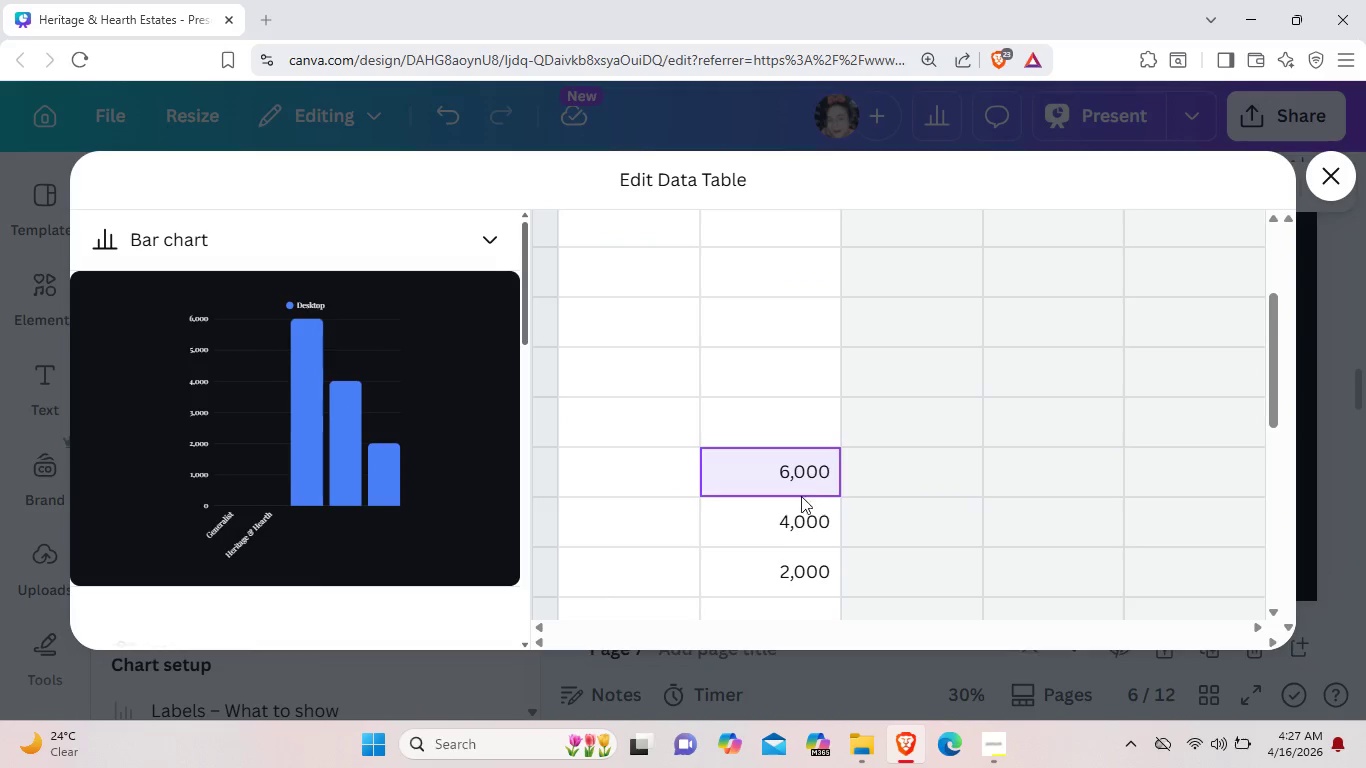 
key(Backspace)
 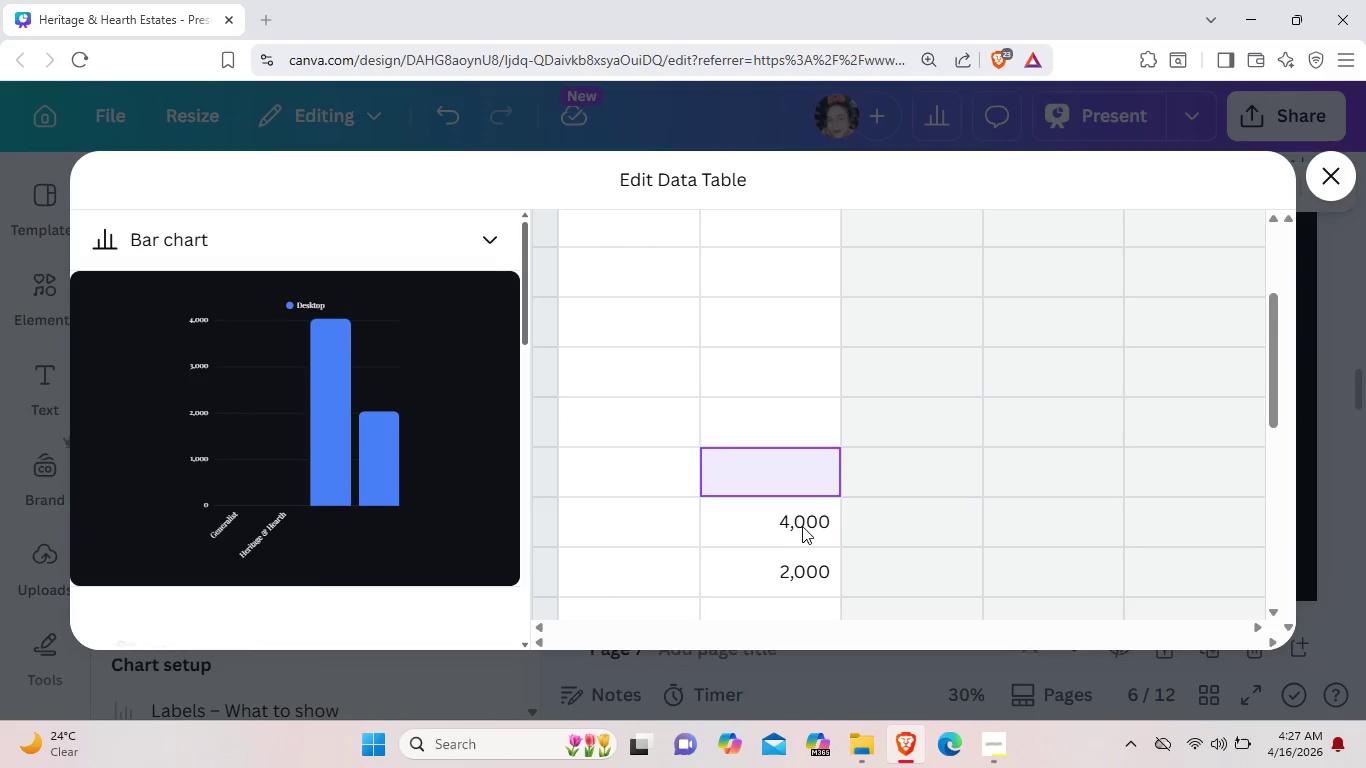 
left_click([802, 526])
 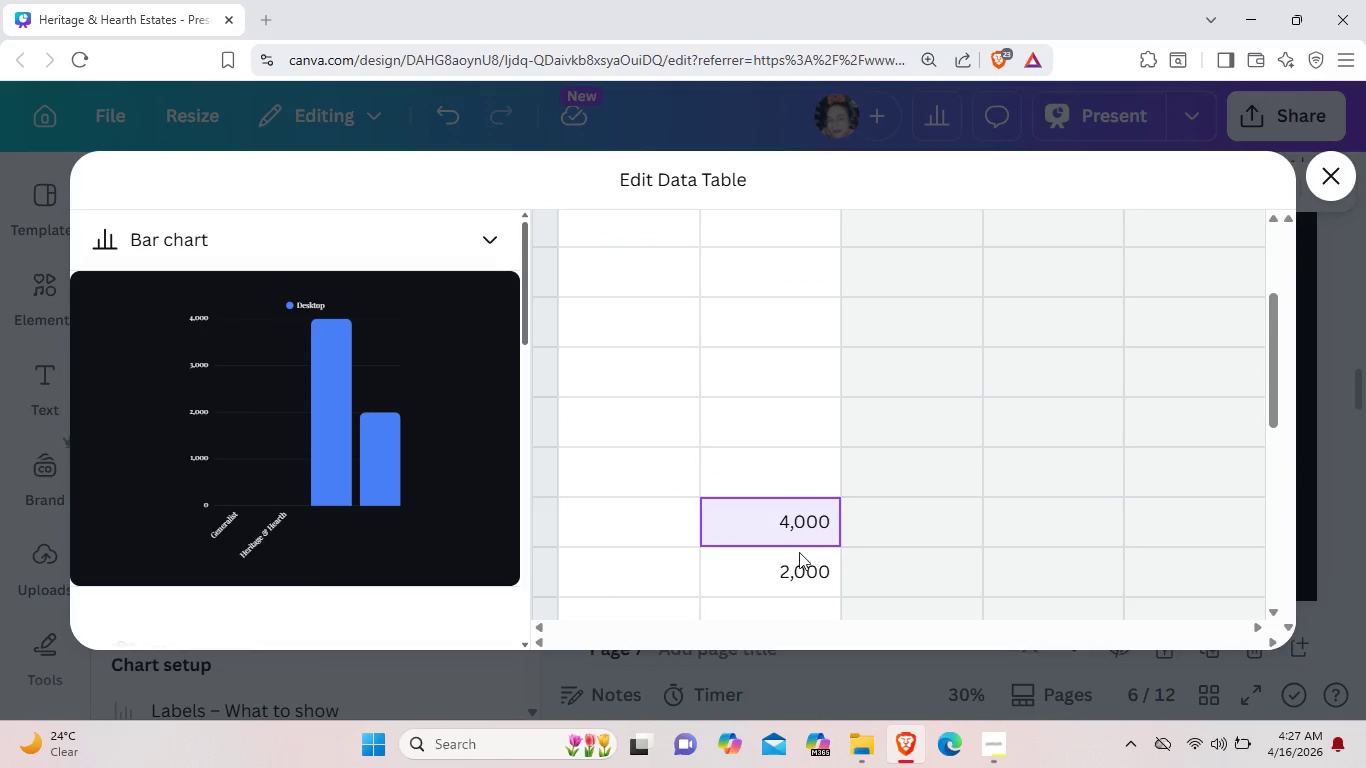 
key(Backspace)
 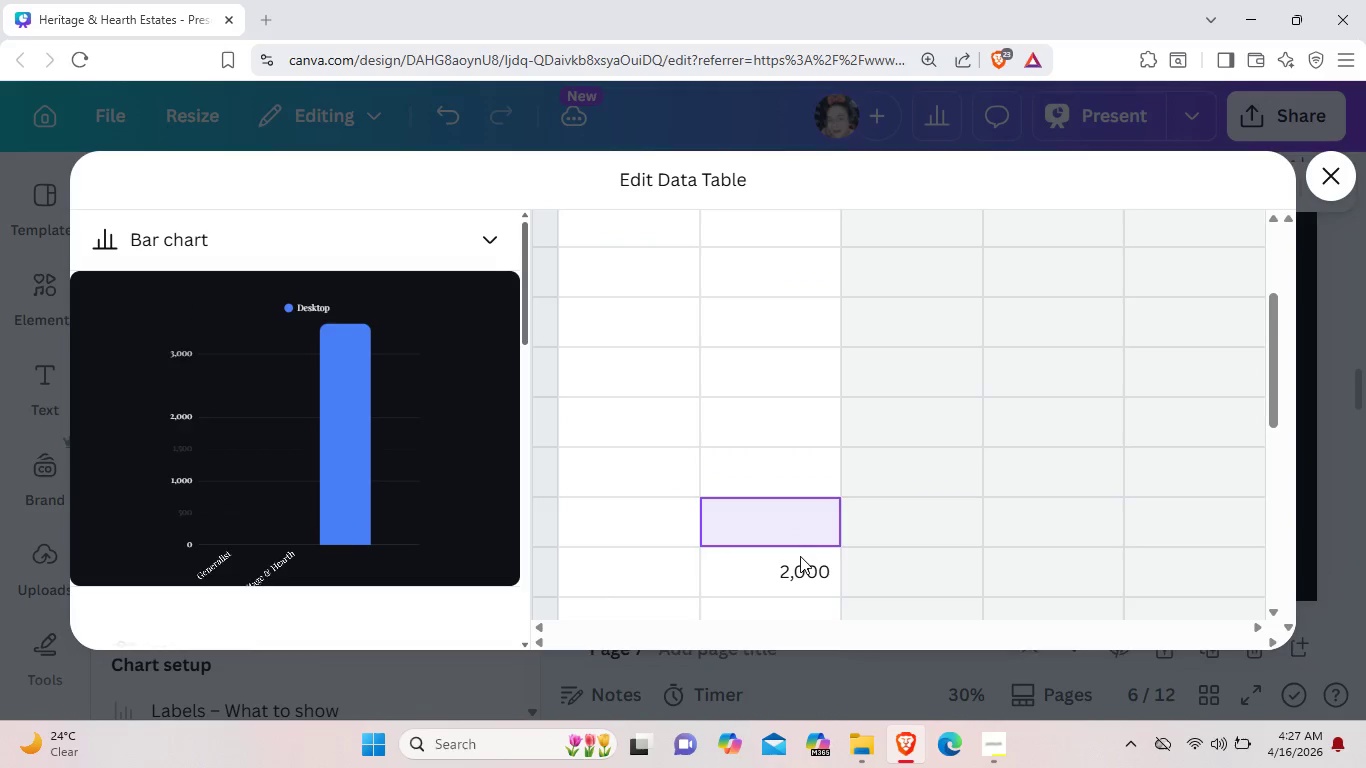 
left_click([800, 556])
 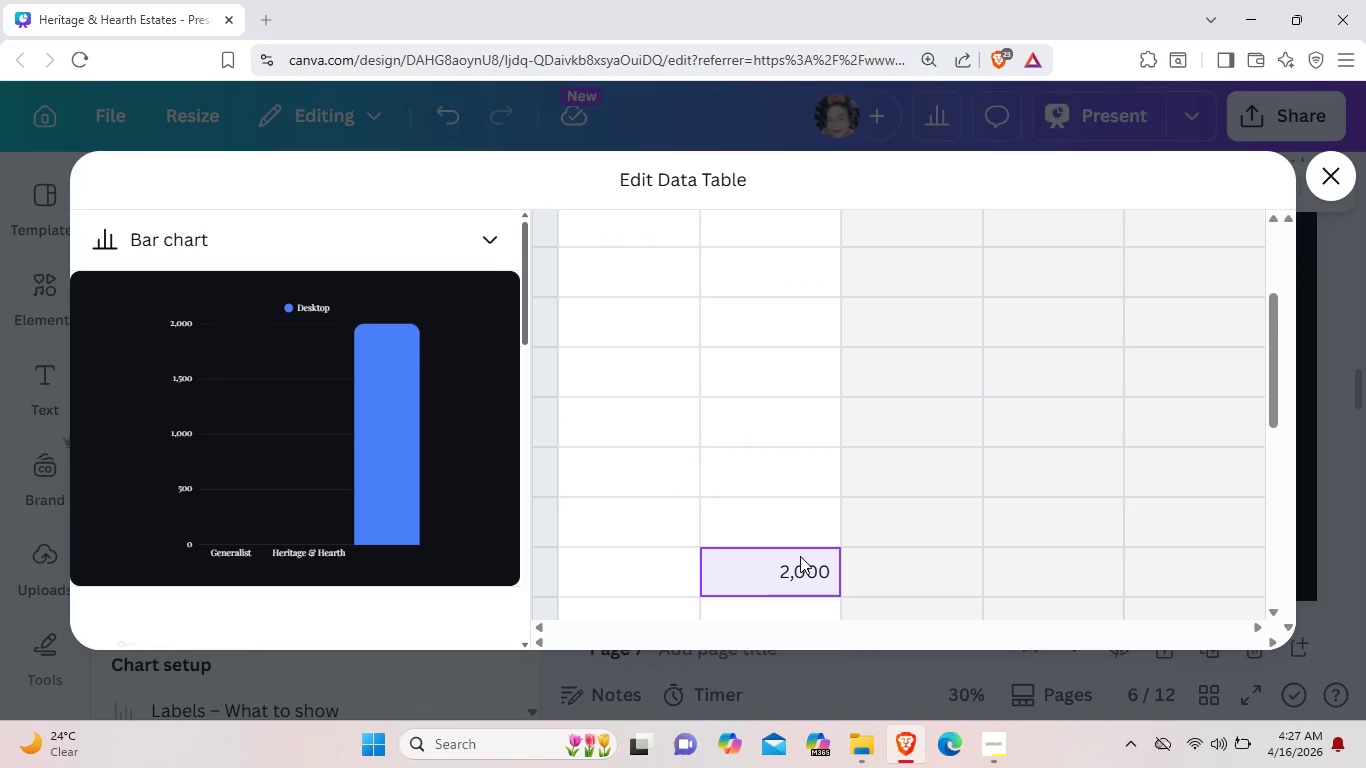 
key(Backspace)
 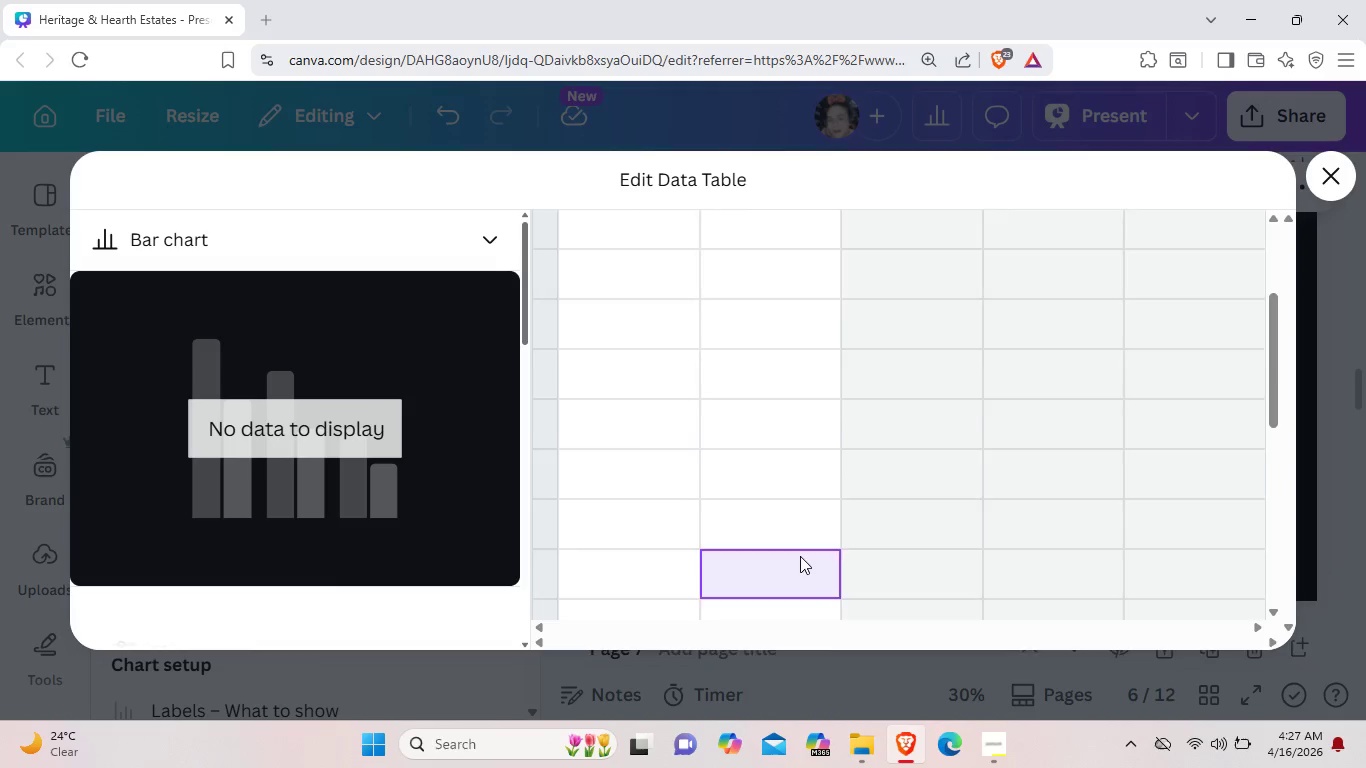 
scroll: coordinate [800, 556], scroll_direction: up, amount: 4.0
 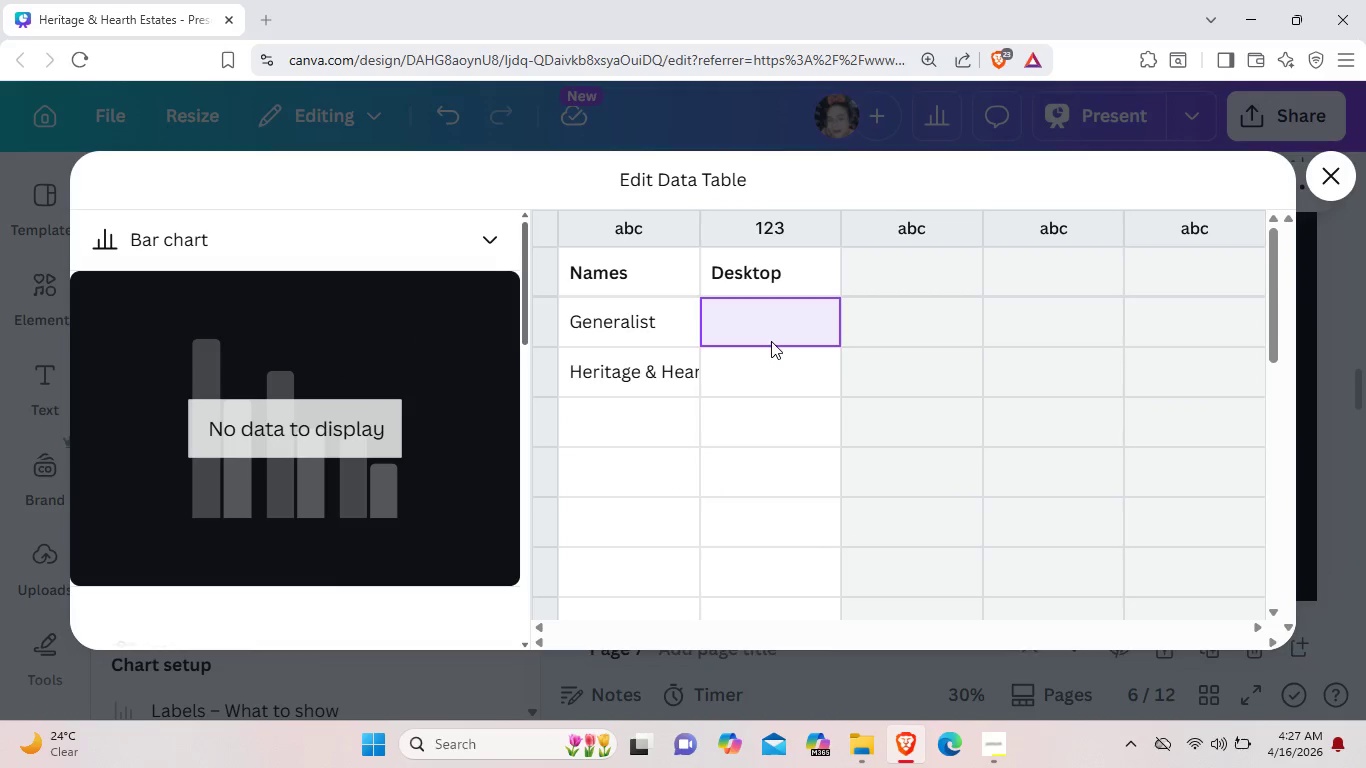 
right_click([771, 341])
 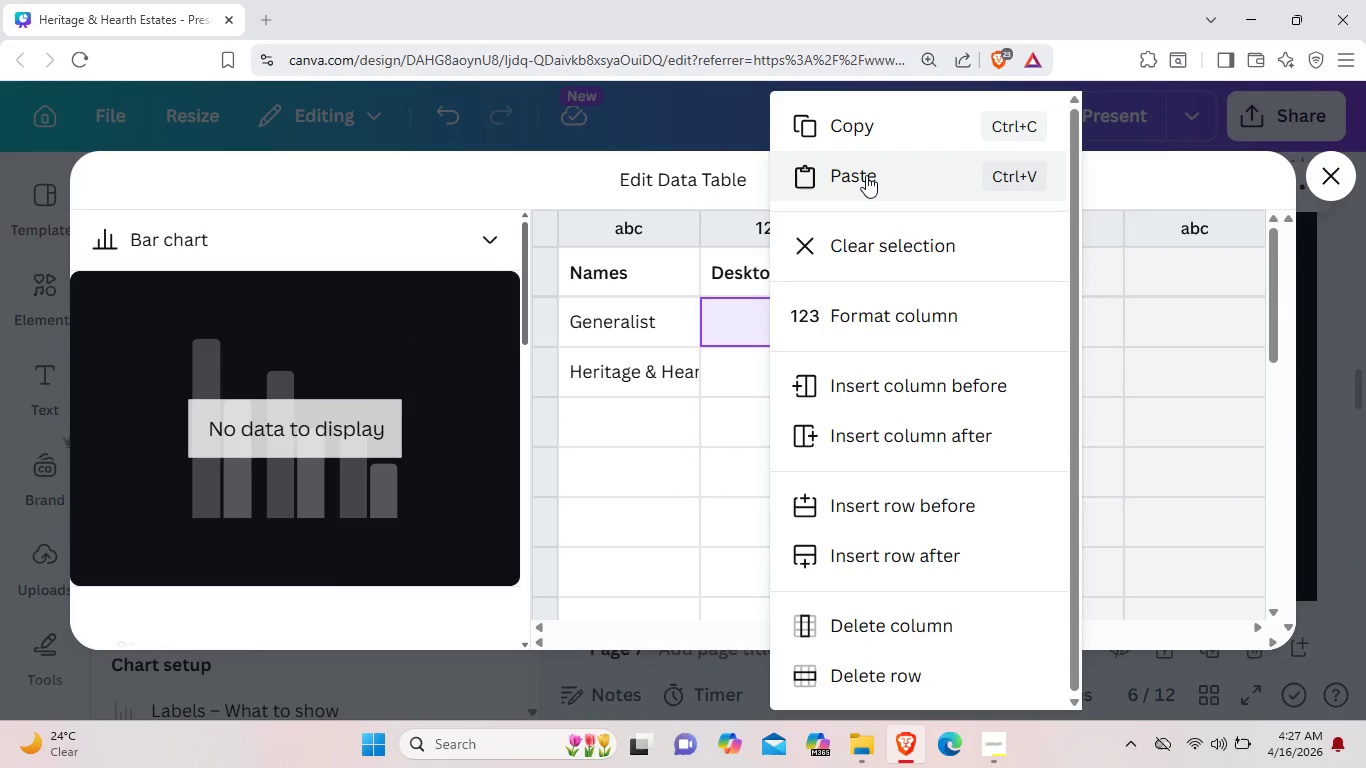 
left_click([866, 175])
 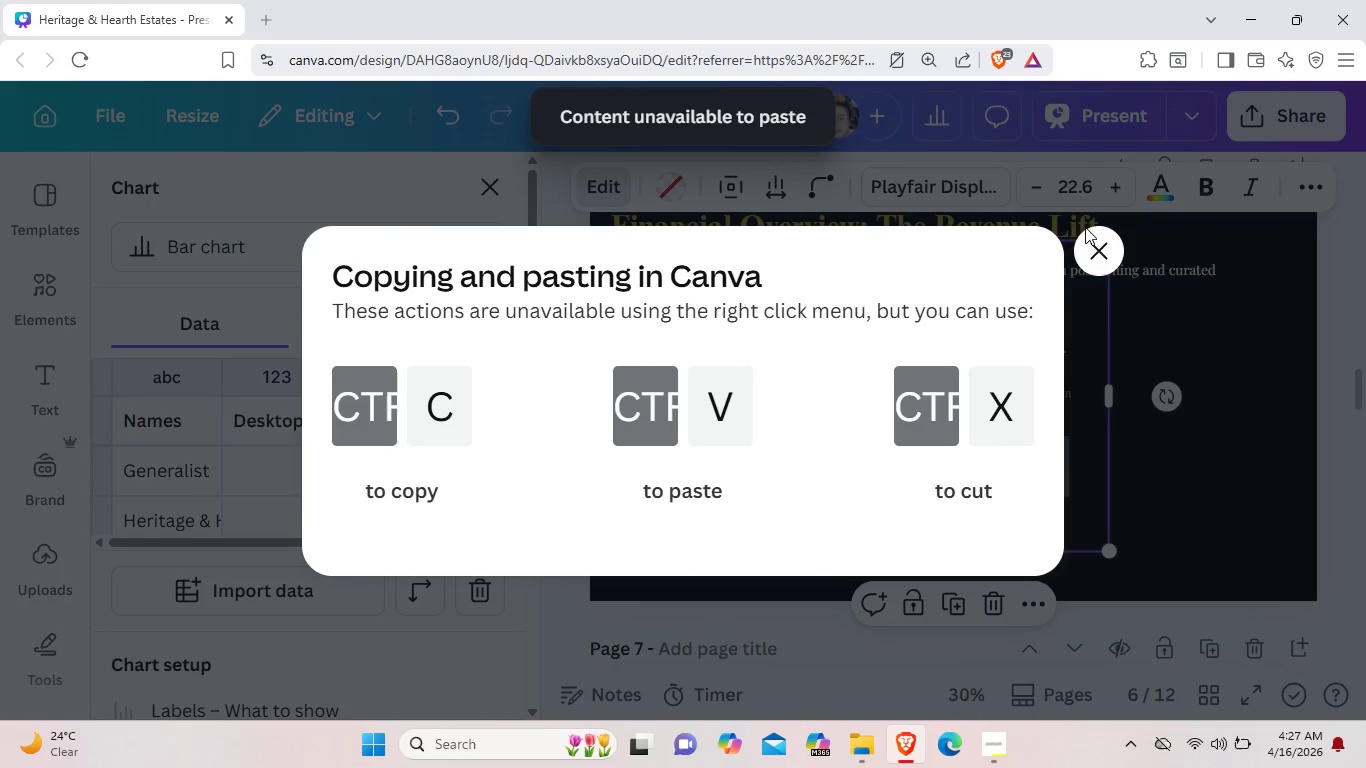 
left_click([1101, 244])
 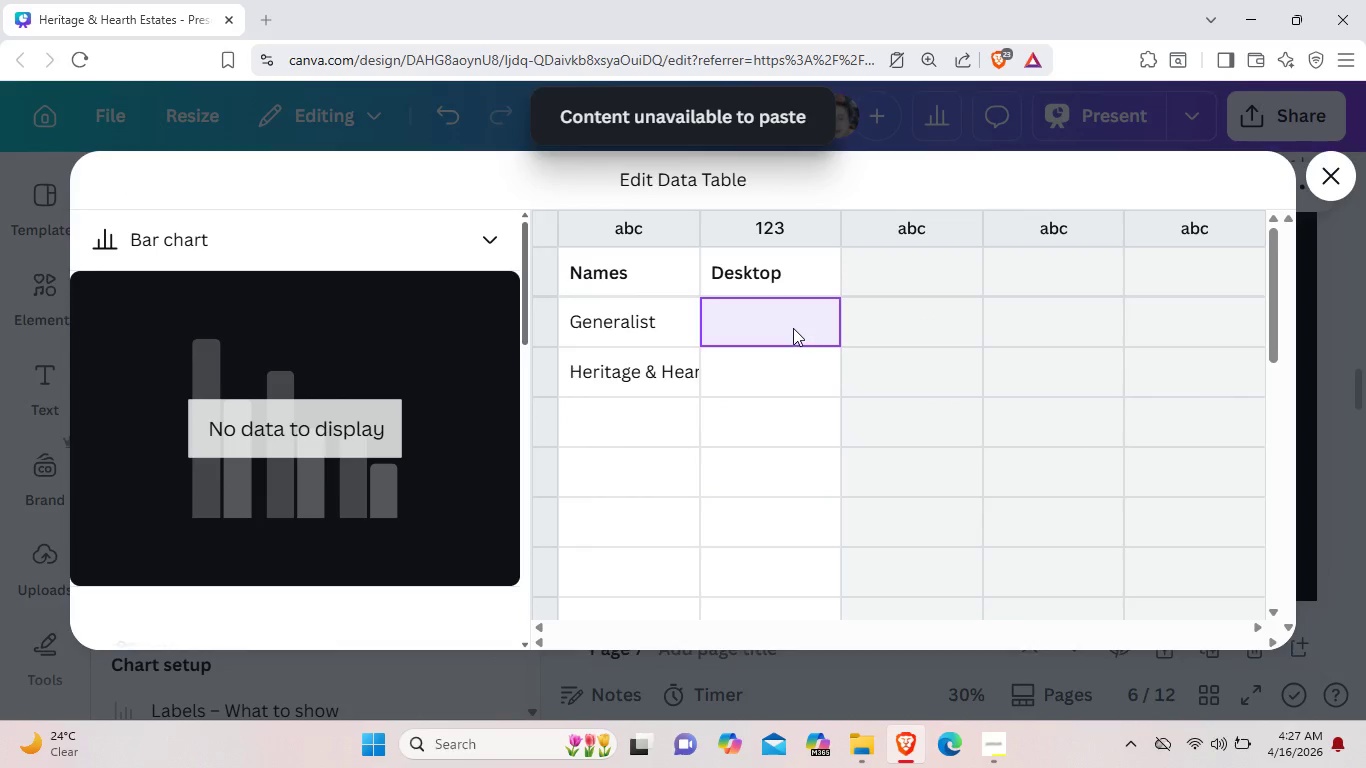 
key(Control+V)
 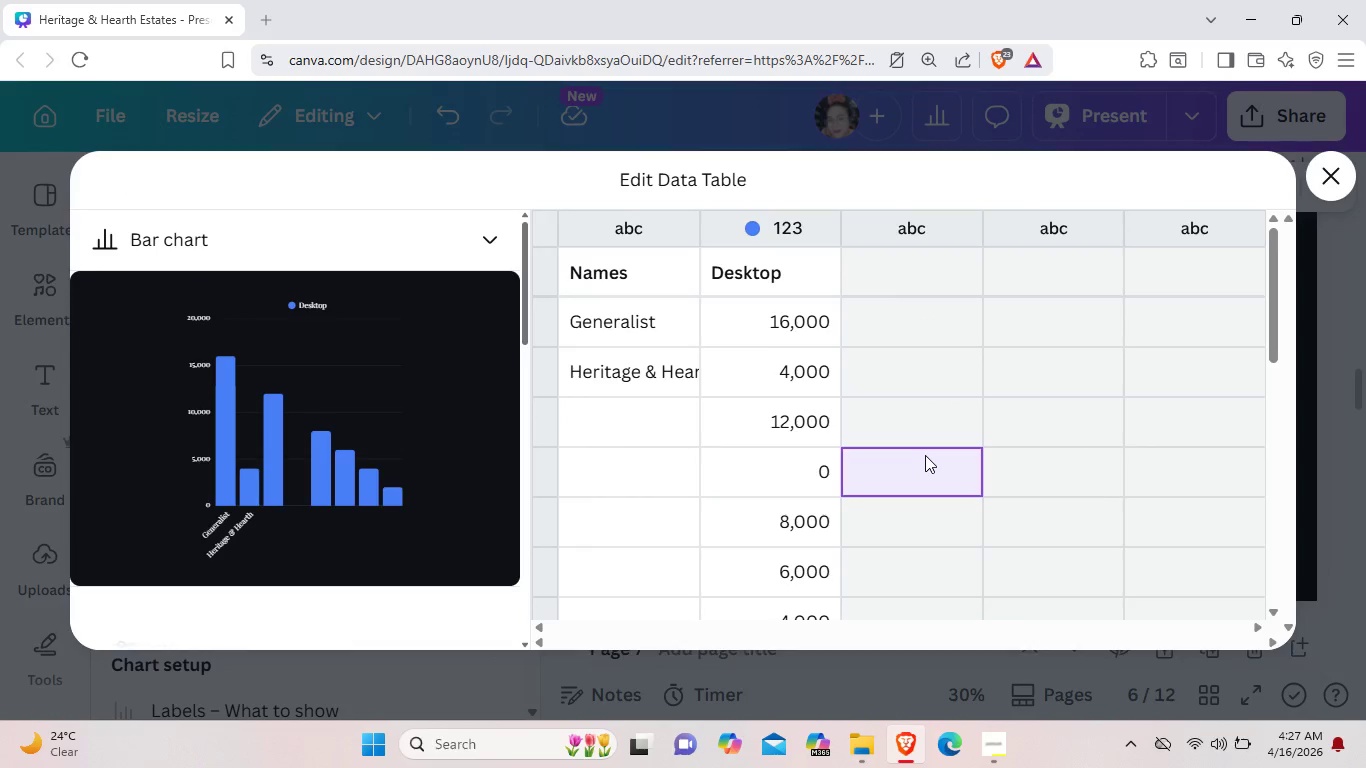 
wait(5.98)
 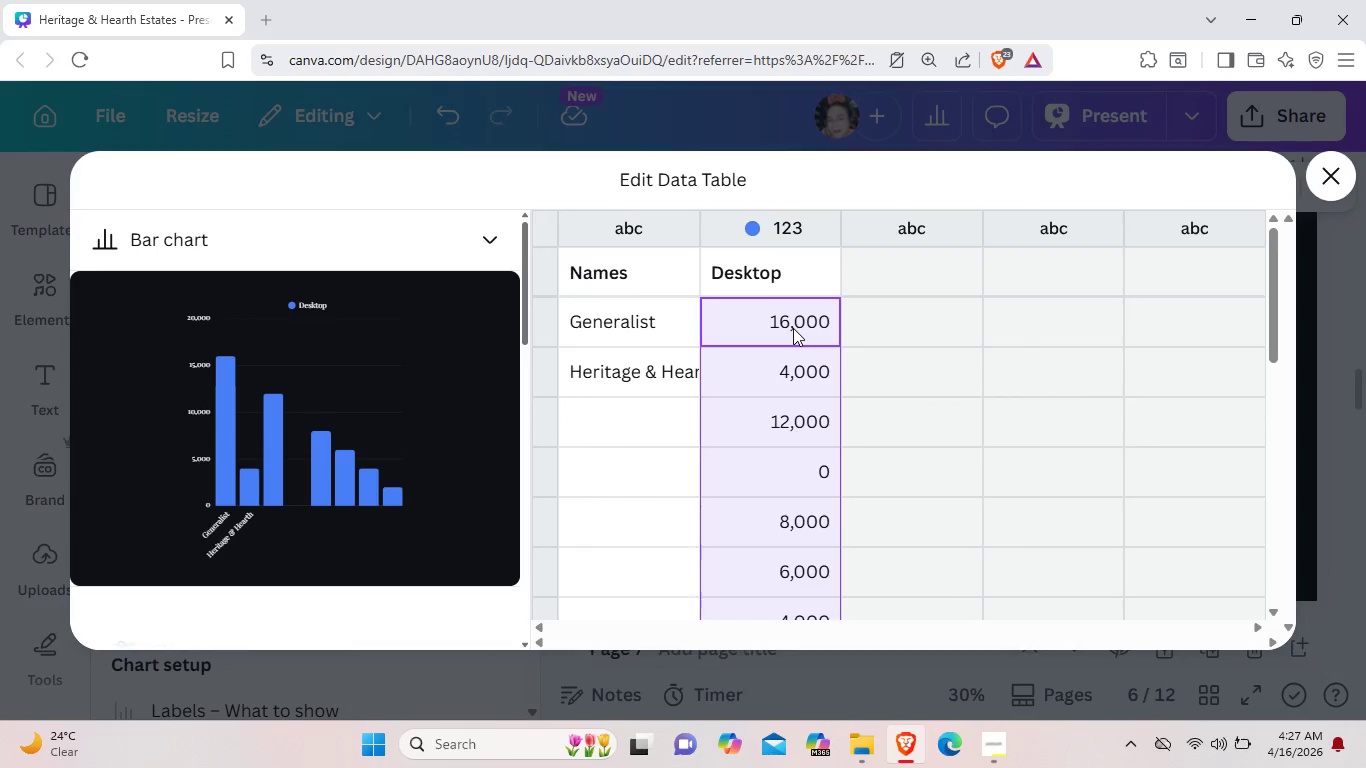 
left_click([223, 526])
 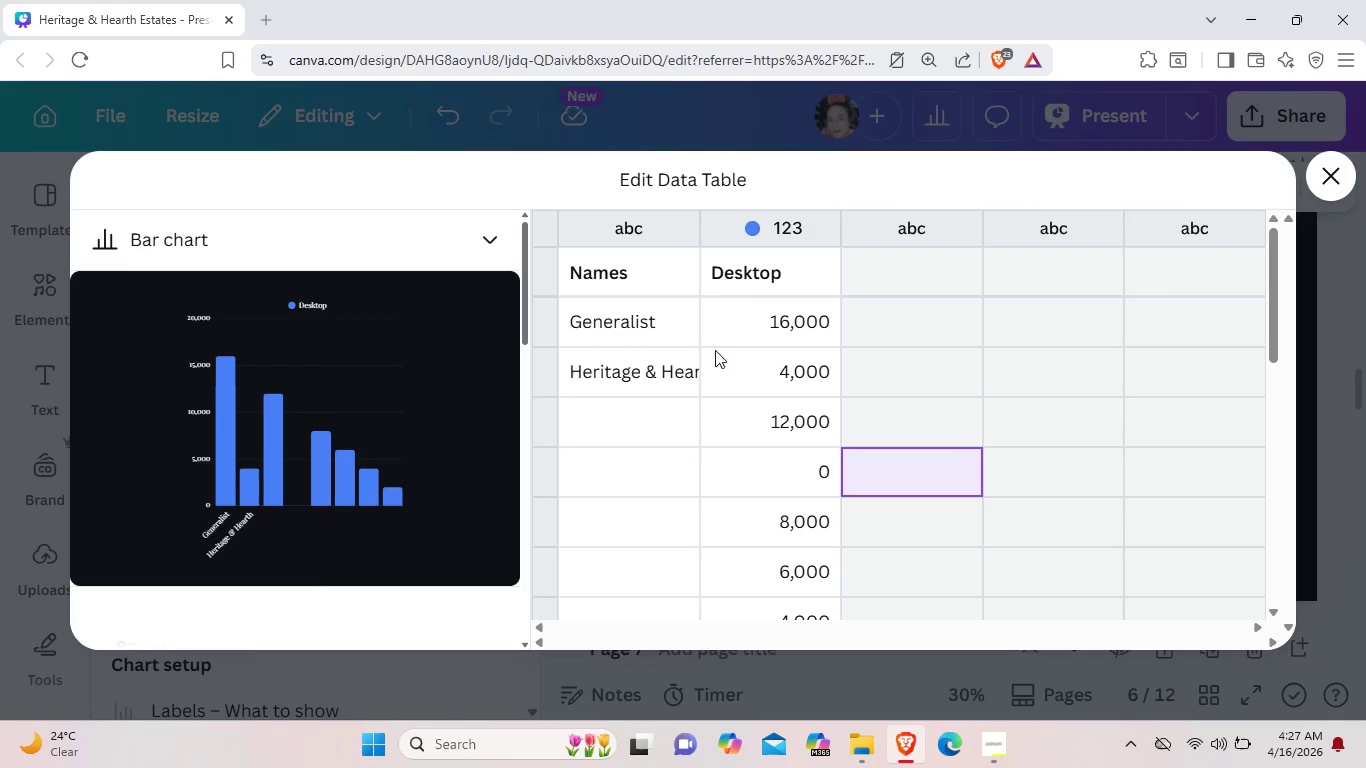 
left_click([748, 283])
 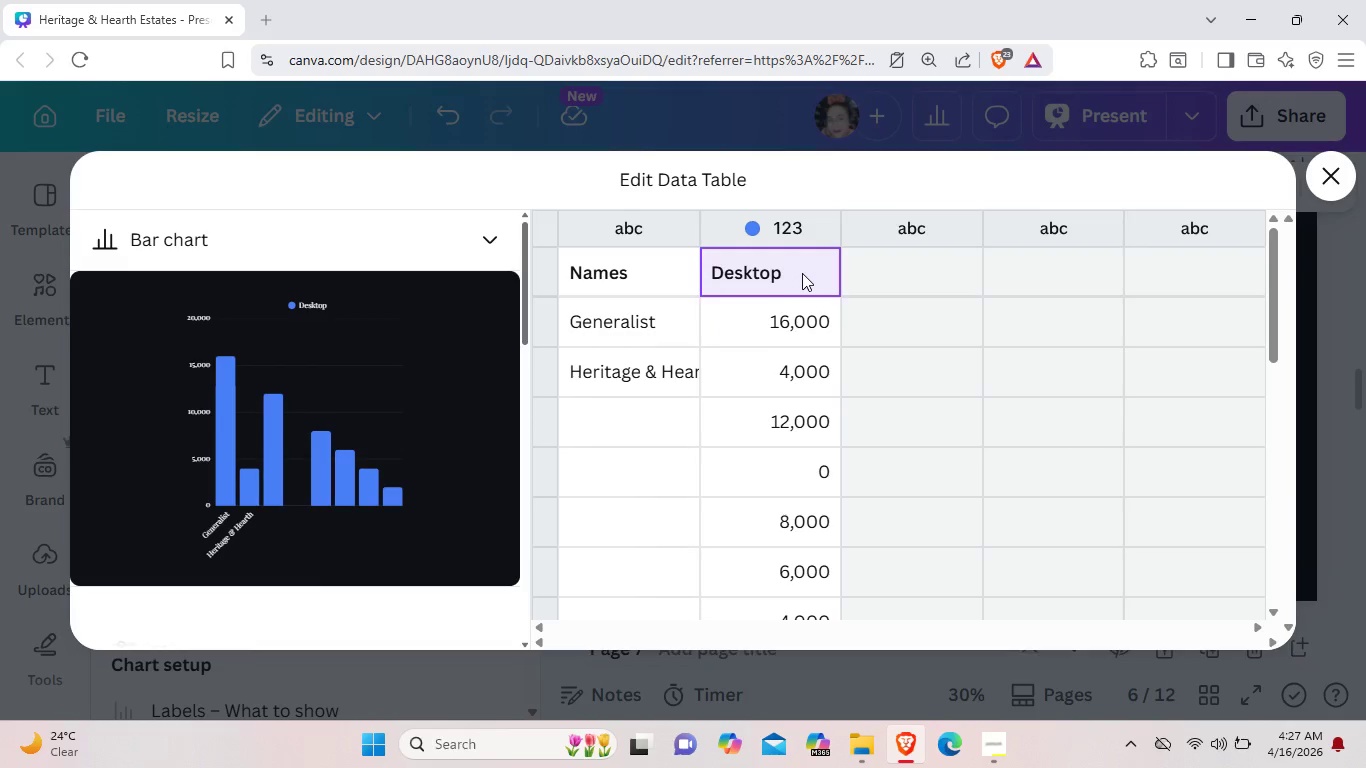 
double_click([802, 273])
 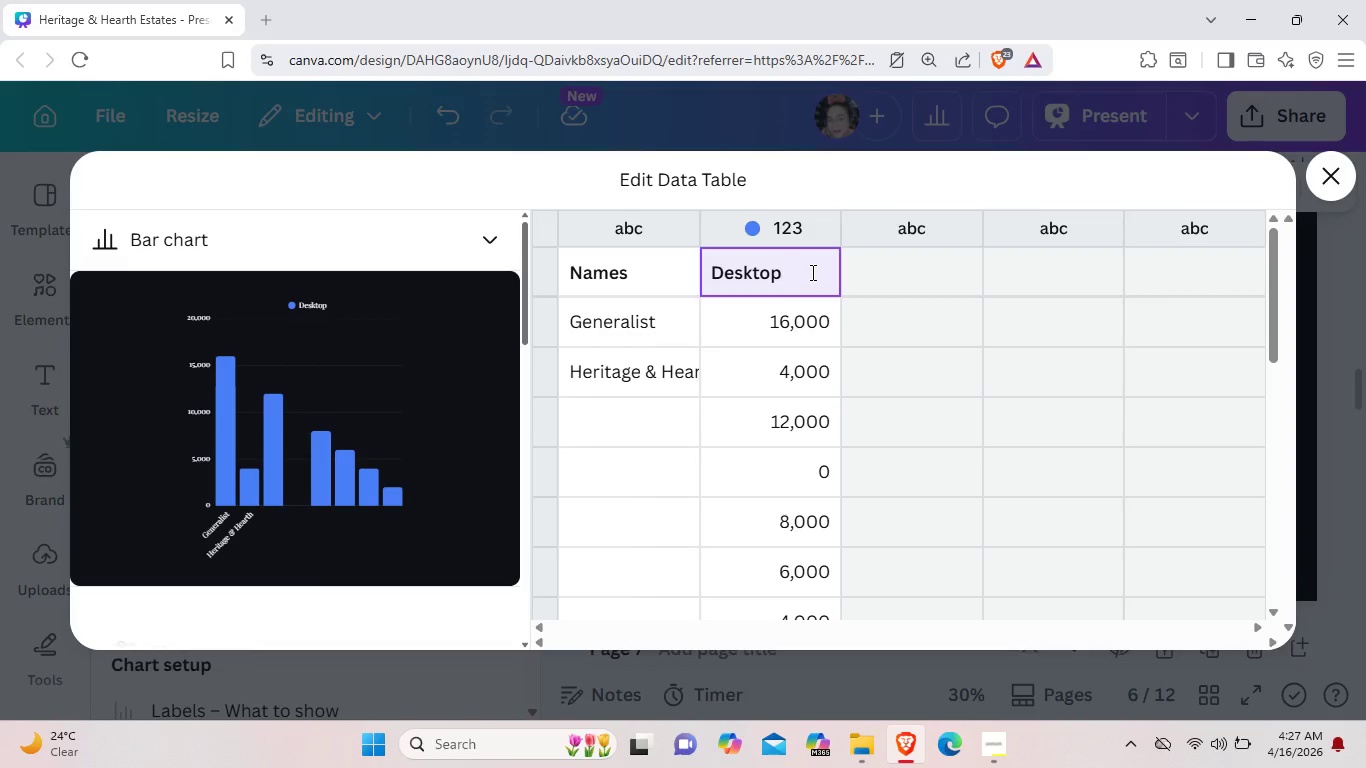 
wait(13.58)
 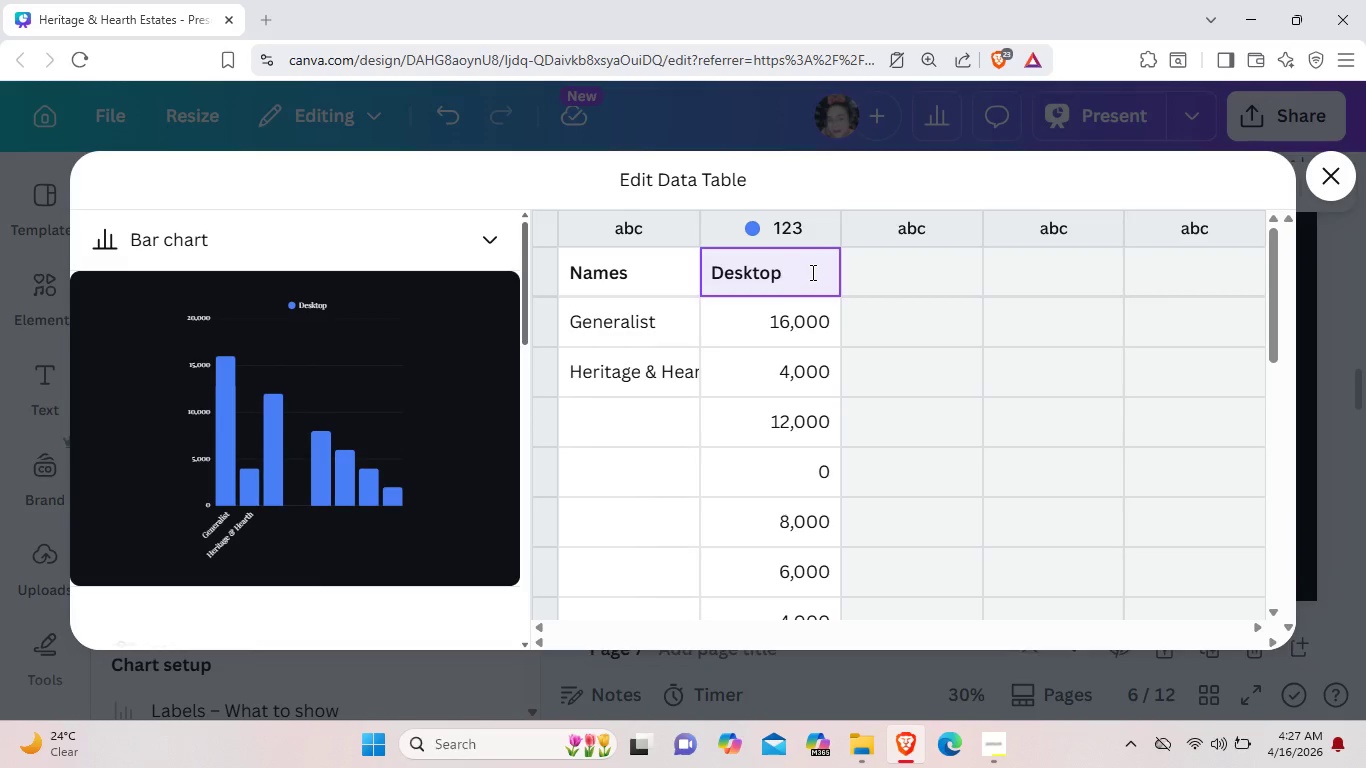 
key(Backspace)
key(Backspace)
key(Backspace)
key(Backspace)
key(Backspace)
key(Backspace)
key(Backspace)
type(Aber)
key(Backspace)
key(Backspace)
key(Backspace)
key(Backspace)
type(verag)
key(Backspace)
key(Backspace)
key(Backspace)
key(Backspace)
key(Backspace)
type(Average)
 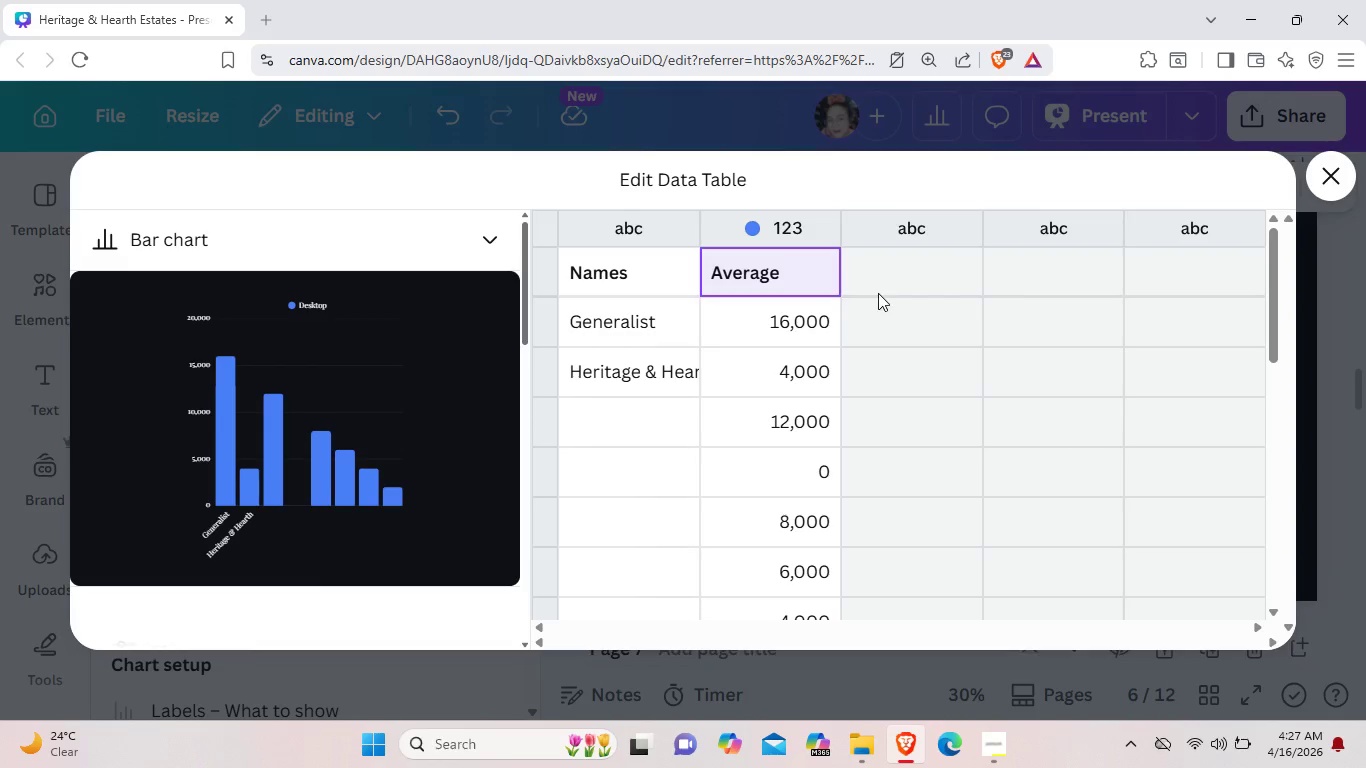 
left_click([878, 293])
 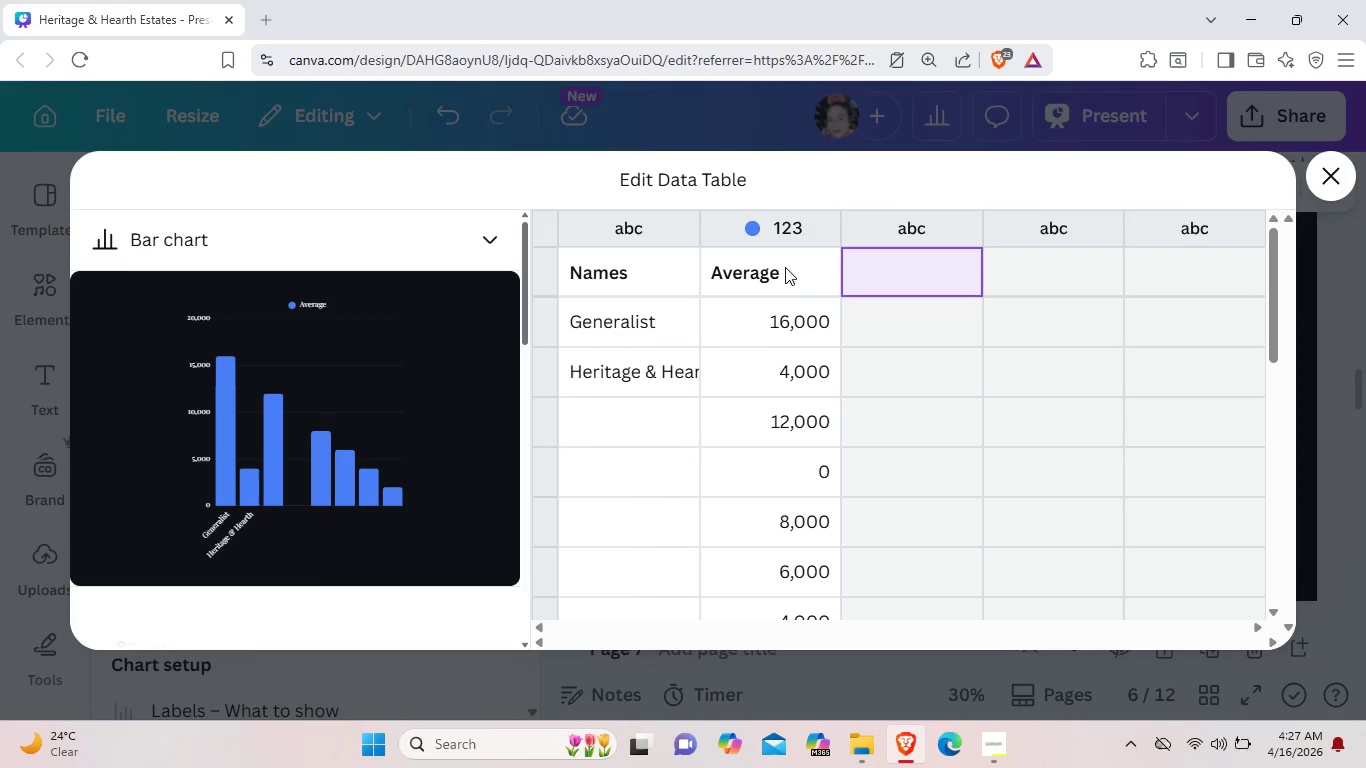 
left_click([754, 262])
 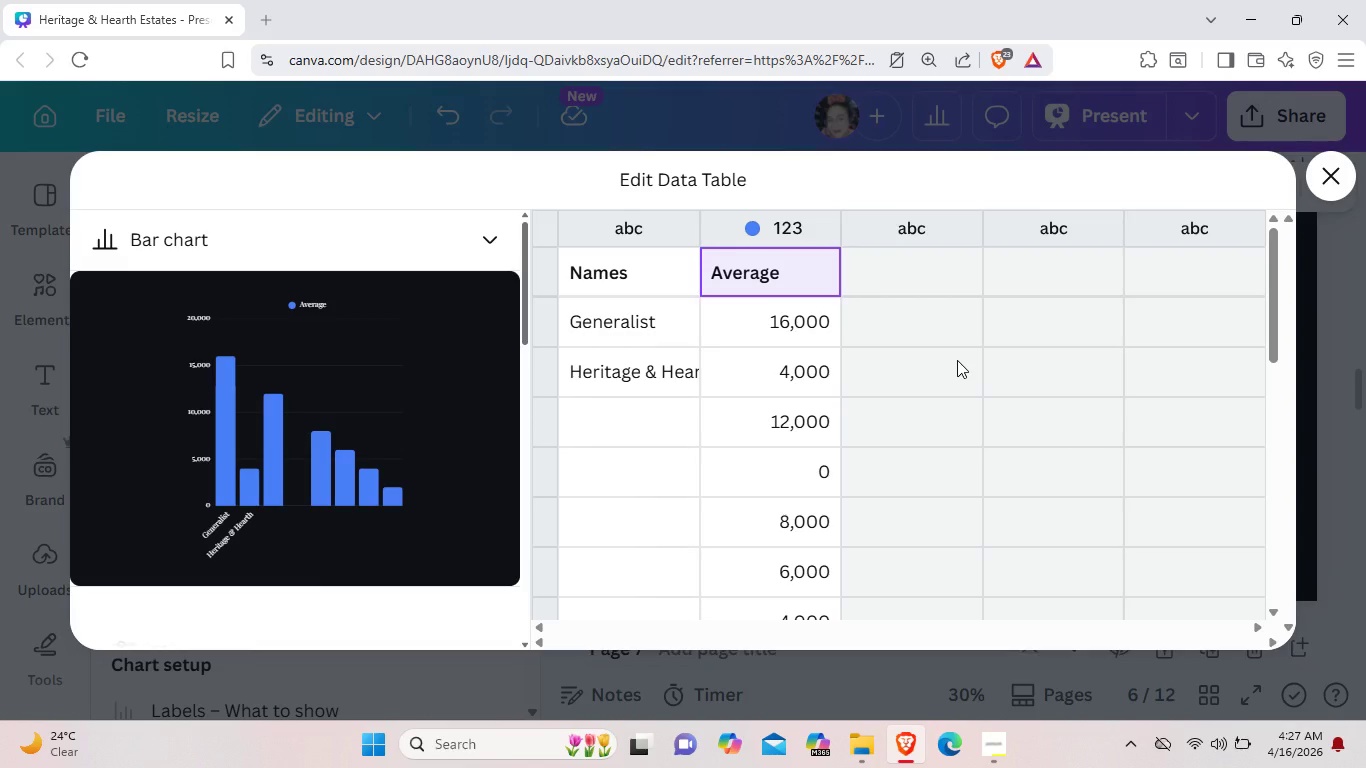 
left_click([957, 360])
 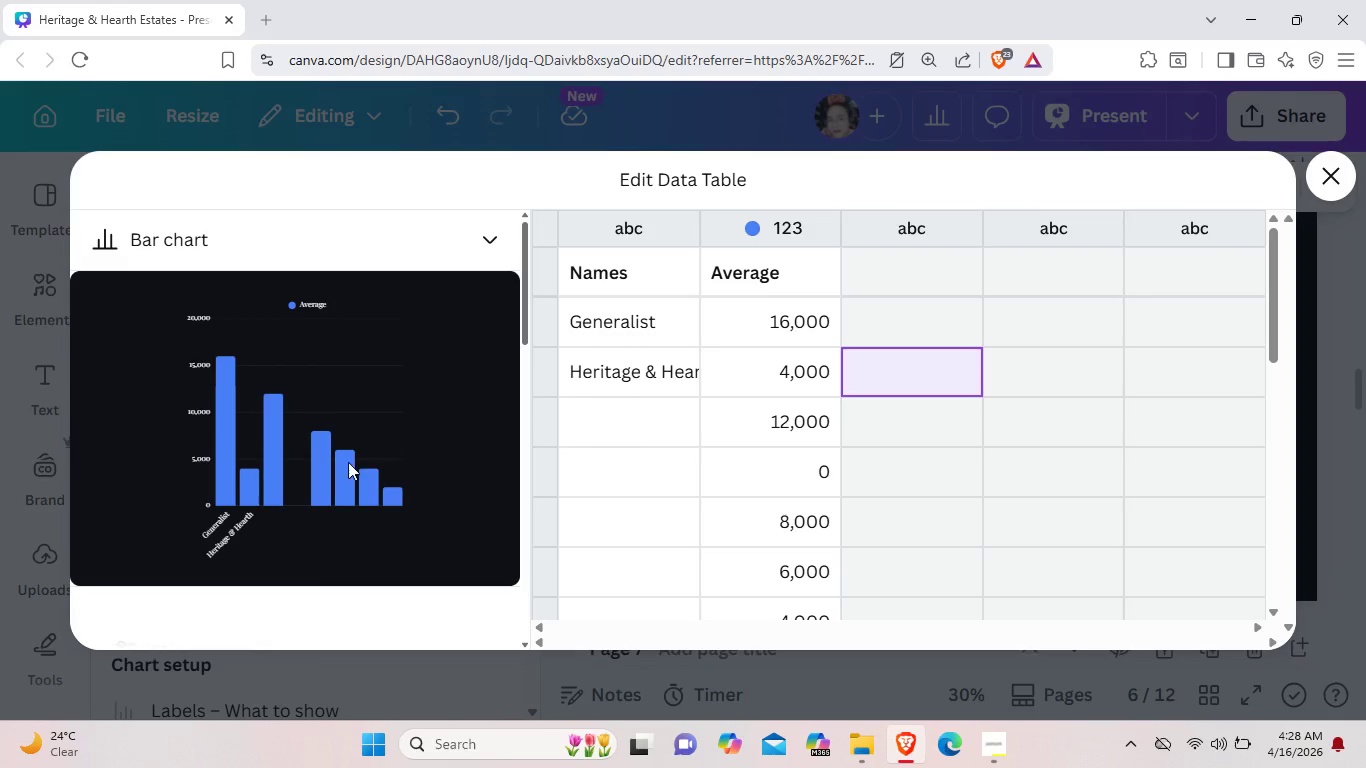 
left_click([229, 515])
 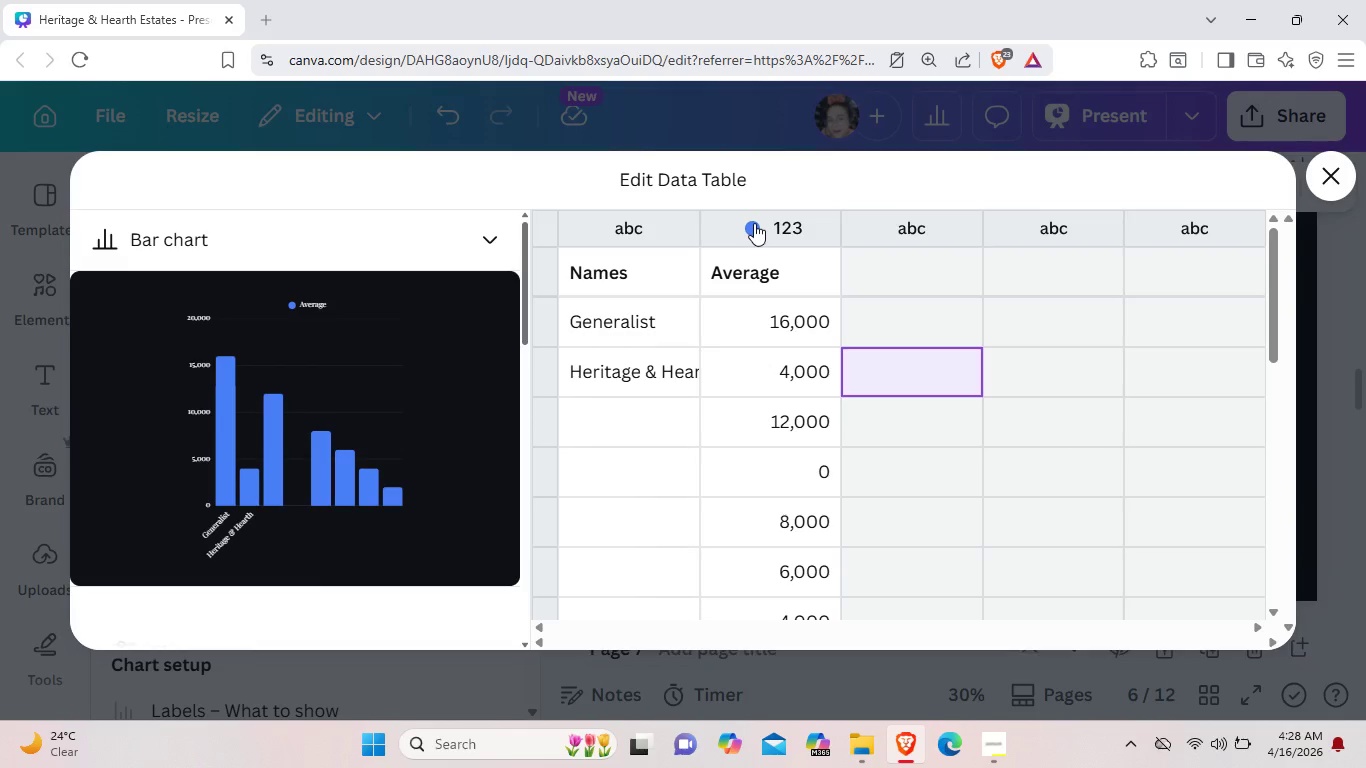 
double_click([754, 223])
 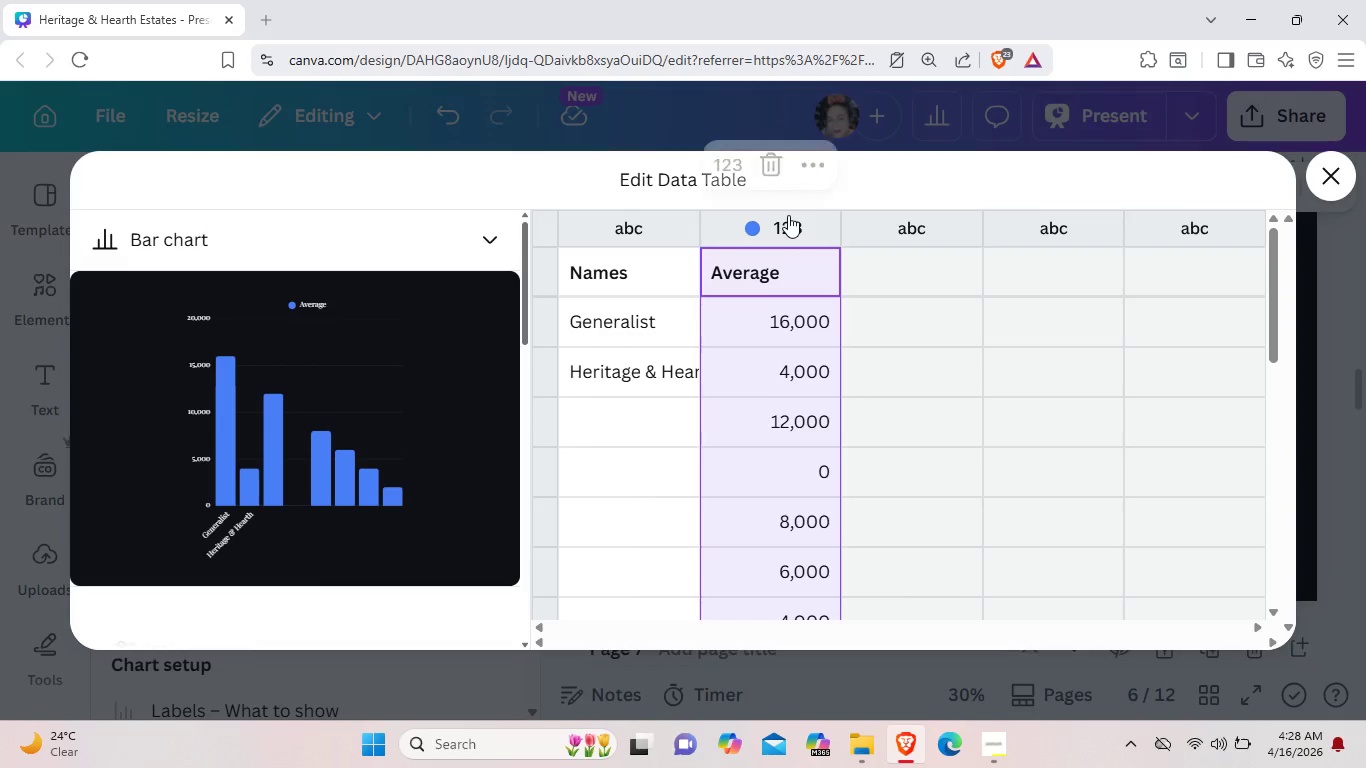 
right_click([788, 215])
 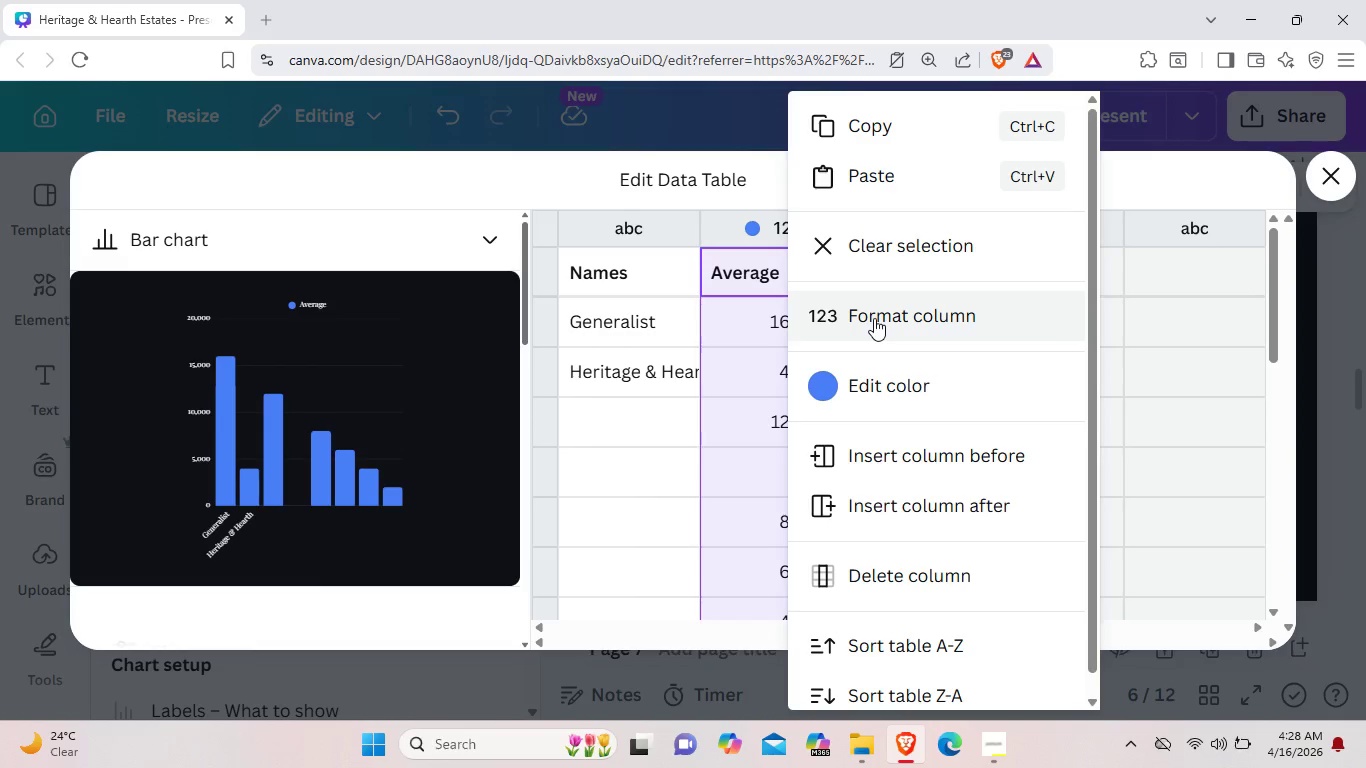 
left_click([875, 318])
 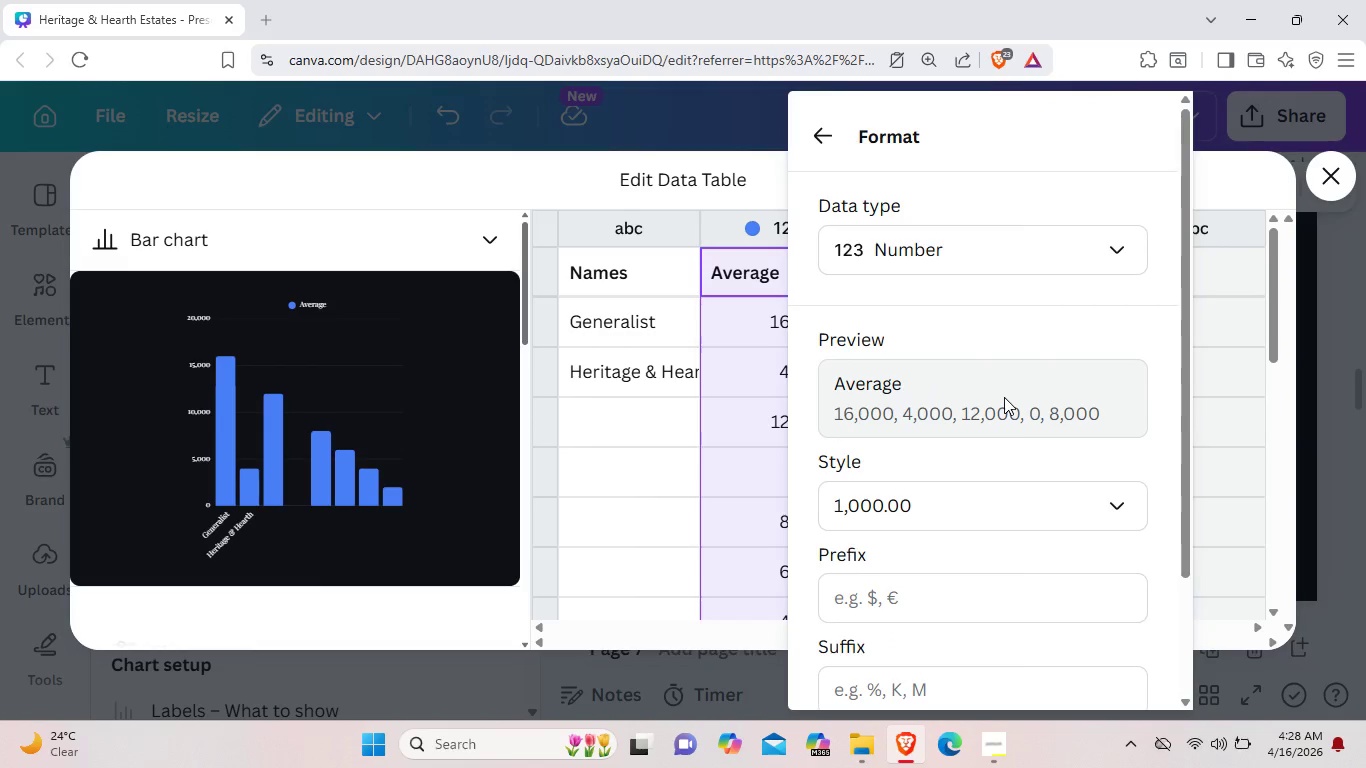 
scroll: coordinate [1004, 397], scroll_direction: down, amount: 1.0
 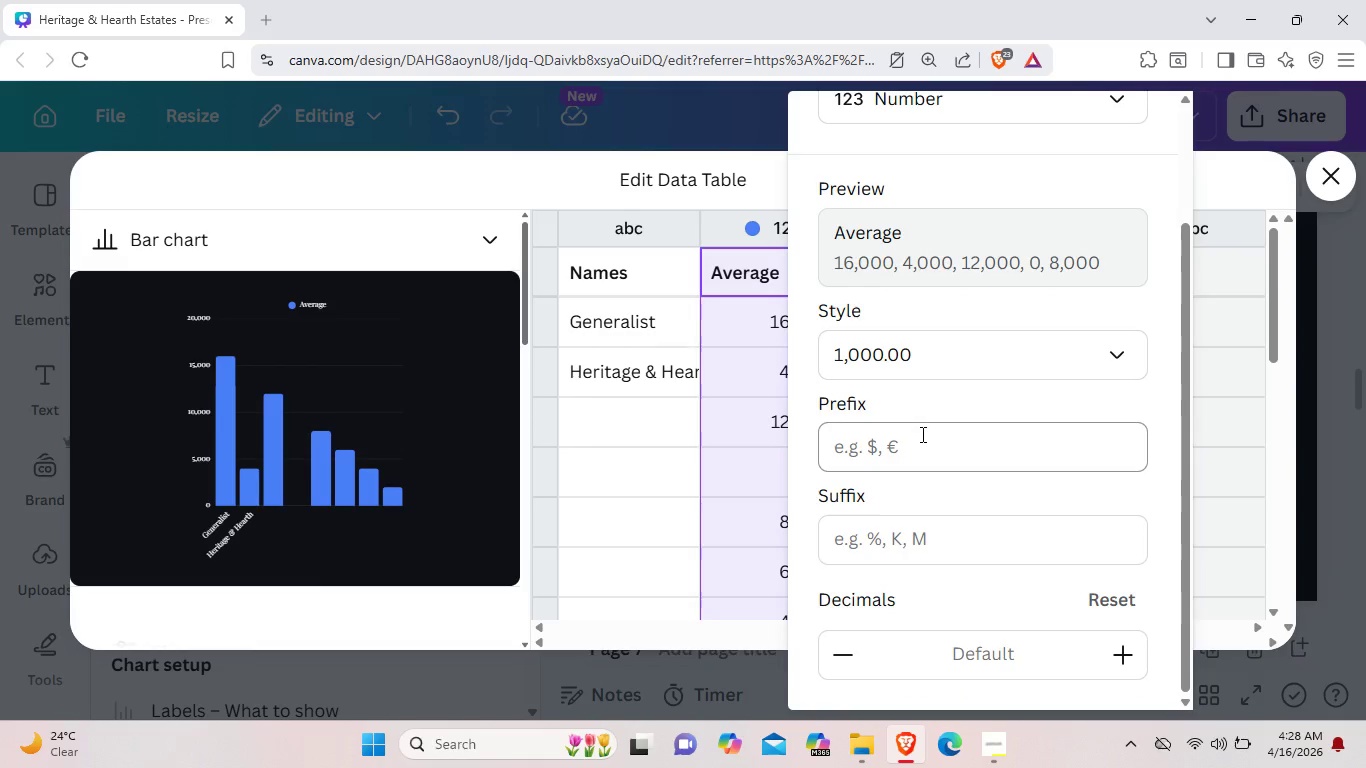 
left_click([909, 444])
 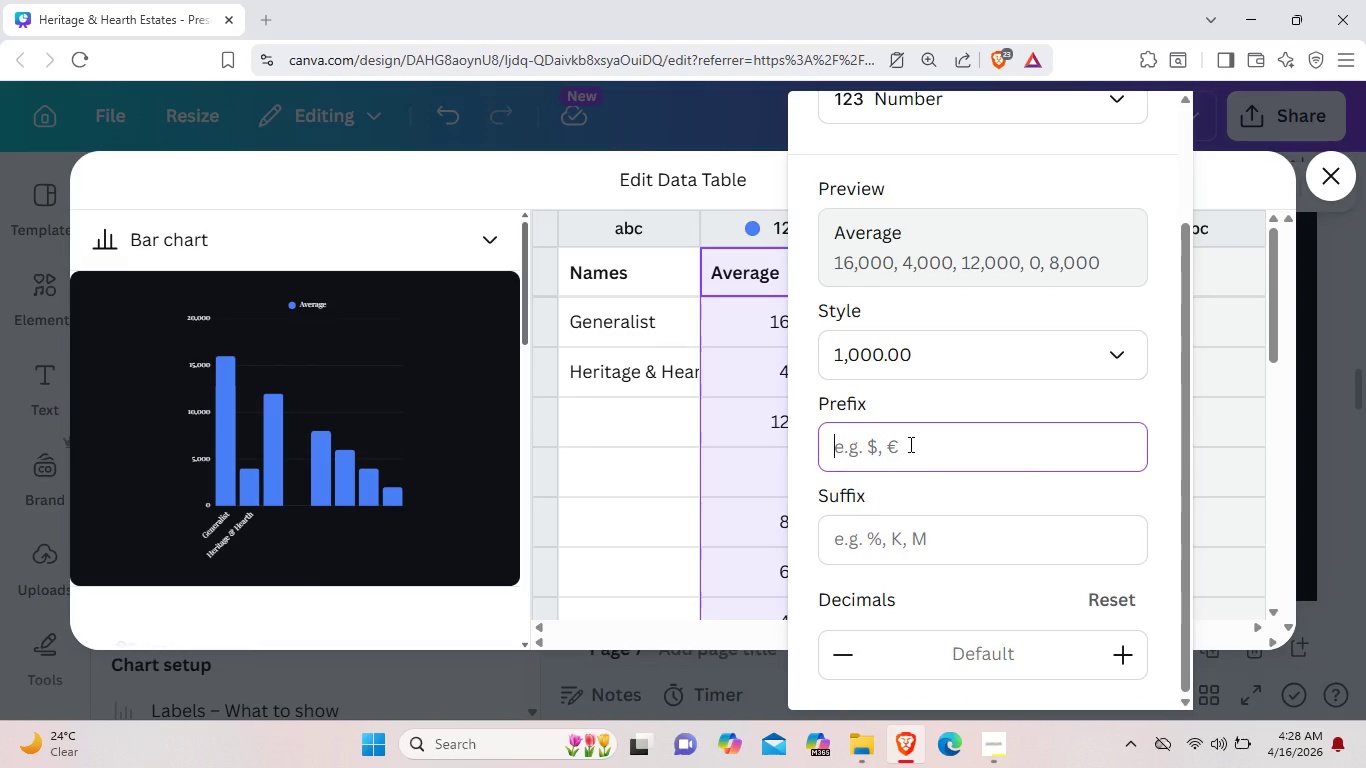 
key(Shift+ShiftLeft)
 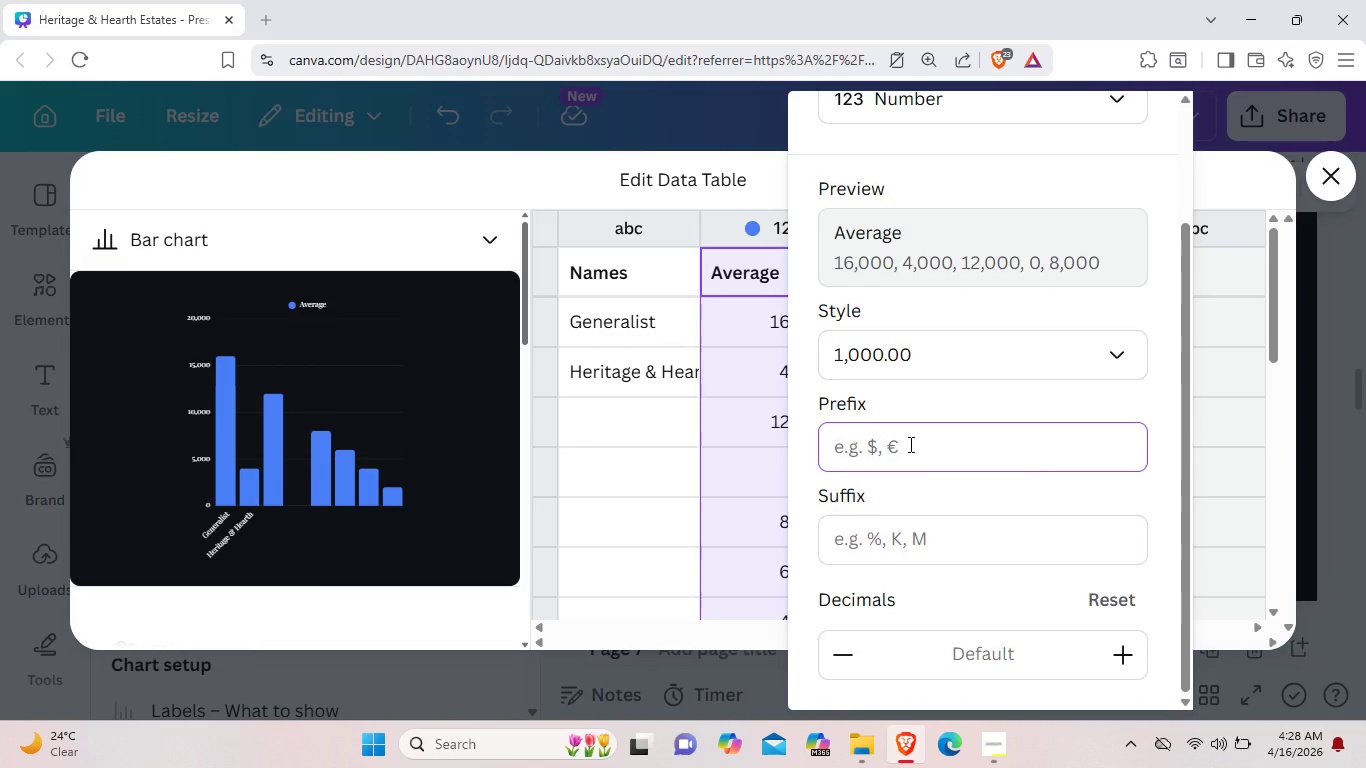 
key(Shift+4)
 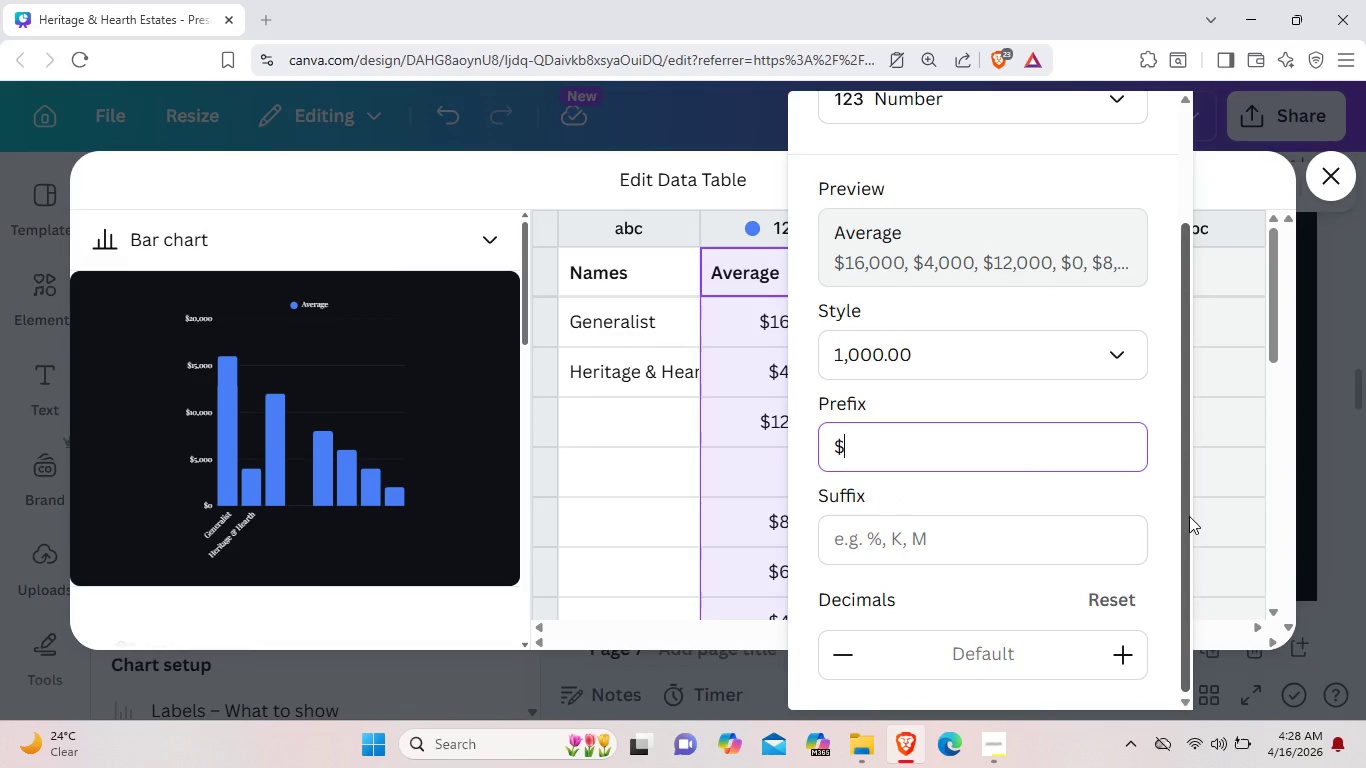 
scroll: coordinate [1030, 487], scroll_direction: down, amount: 2.0
 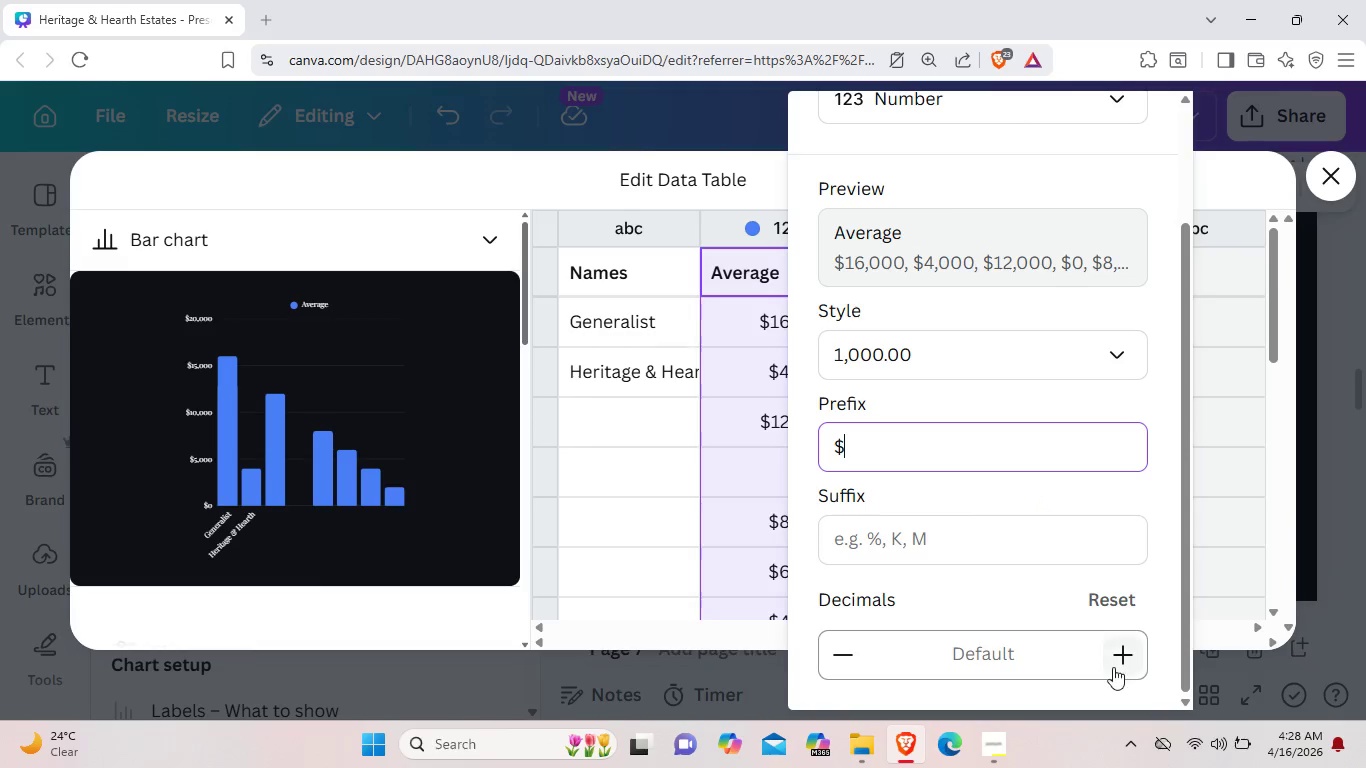 
left_click([1129, 661])
 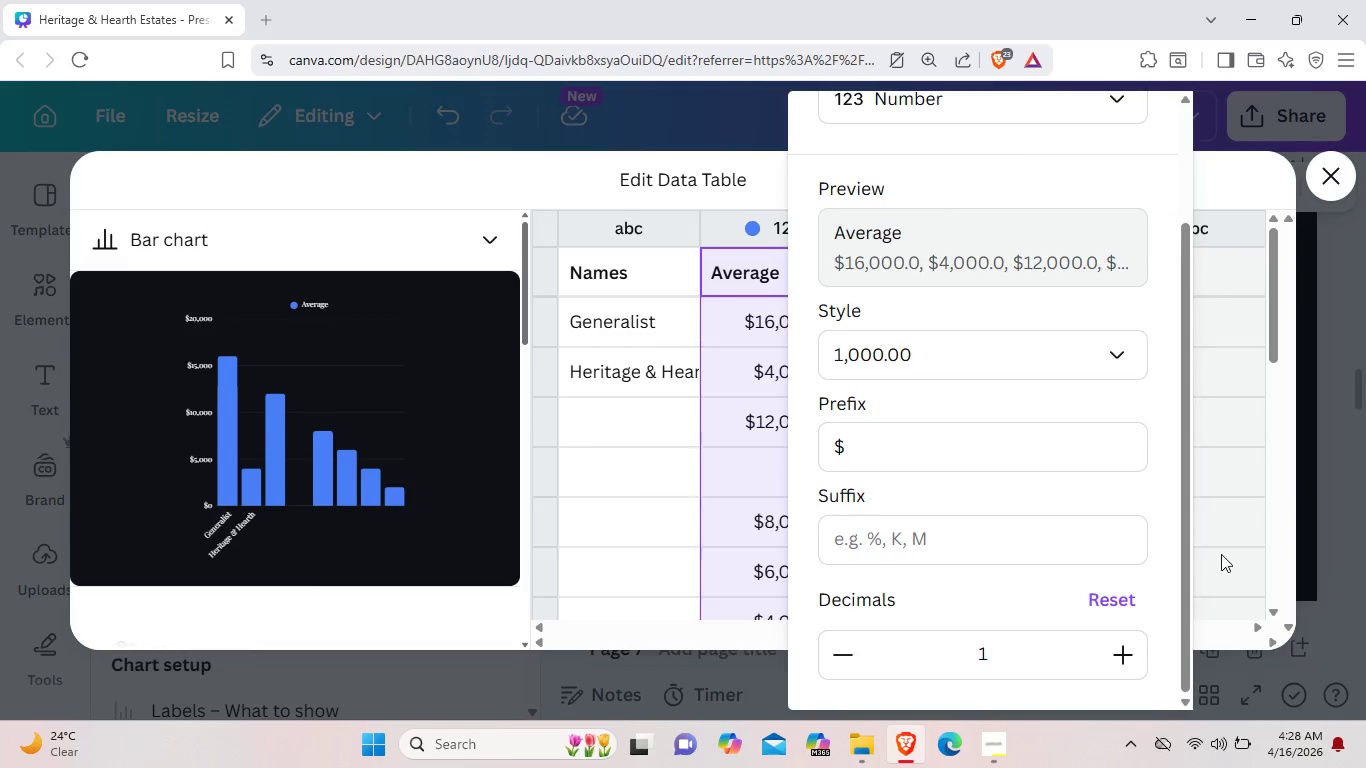 
left_click([1221, 554])
 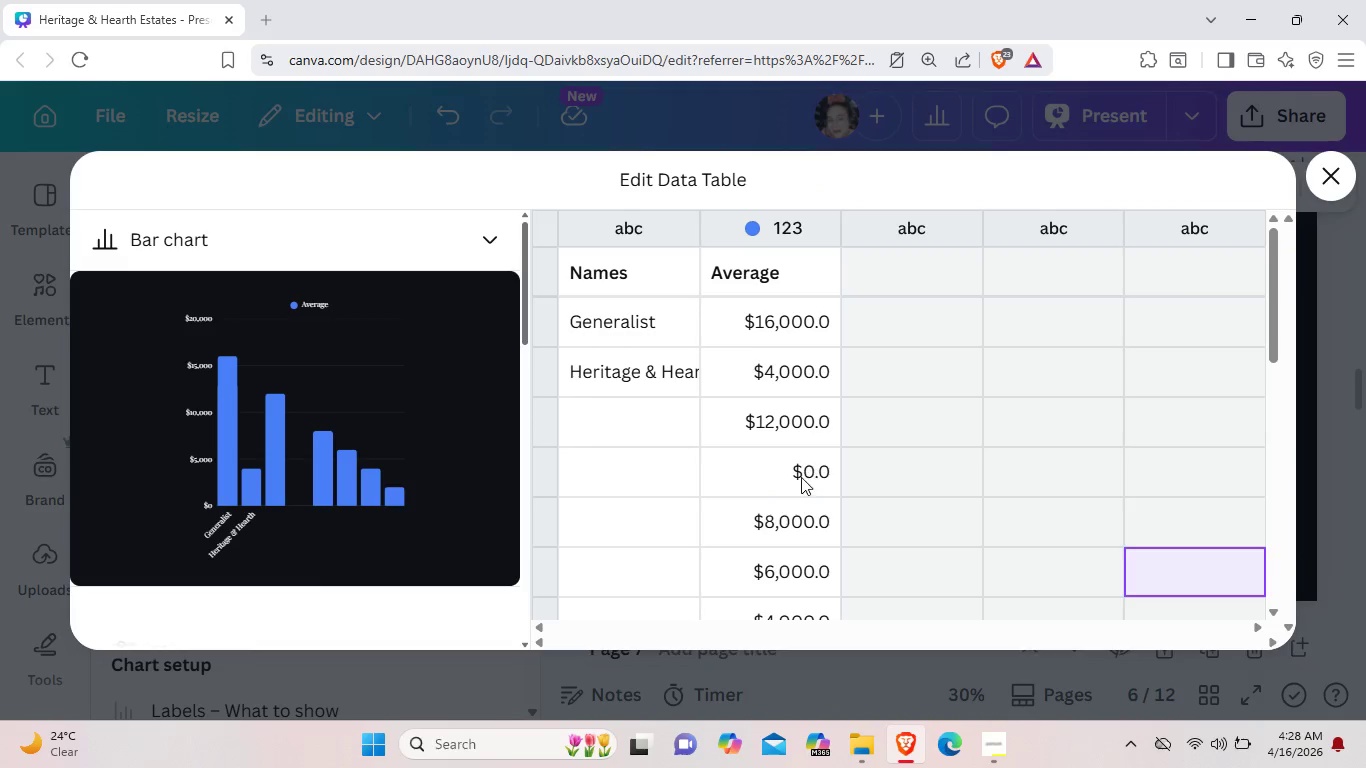 
scroll: coordinate [801, 478], scroll_direction: down, amount: 2.0
 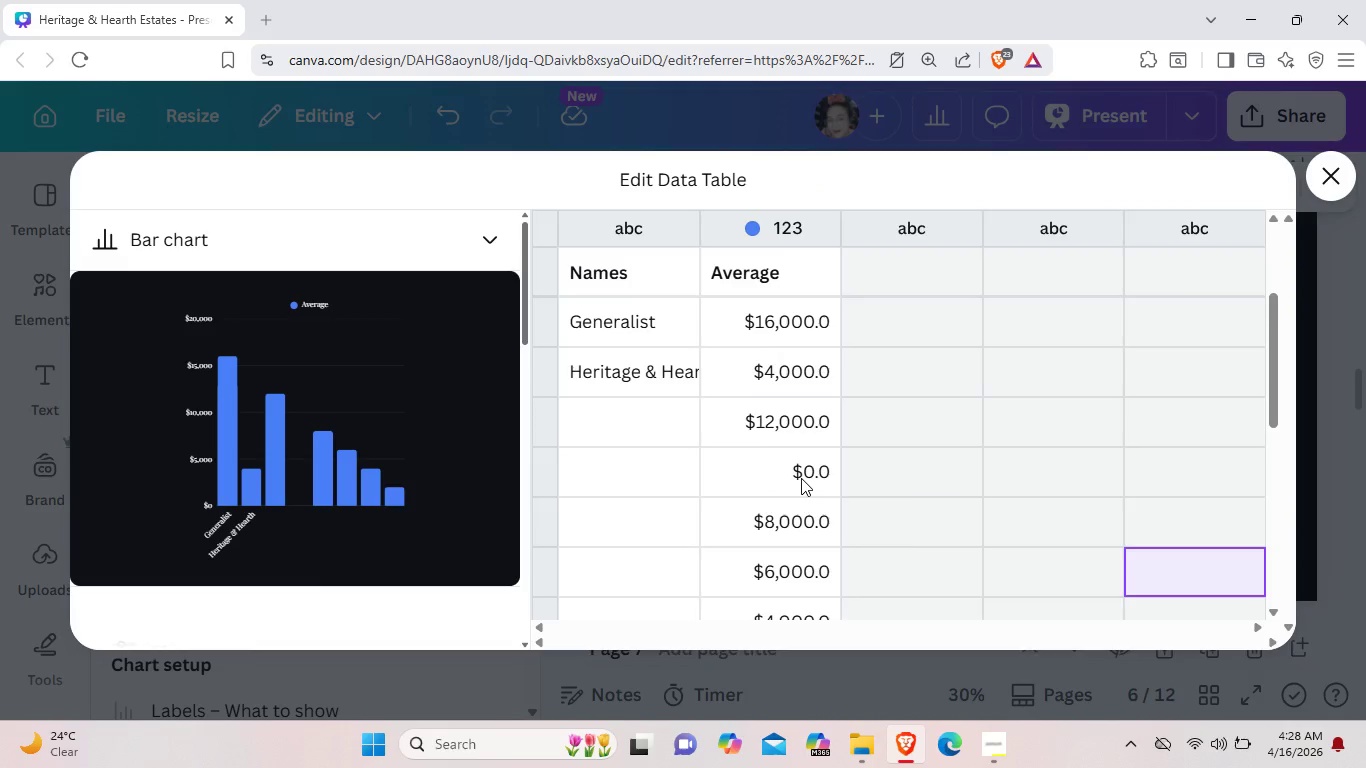 
scroll: coordinate [801, 478], scroll_direction: up, amount: 3.0
 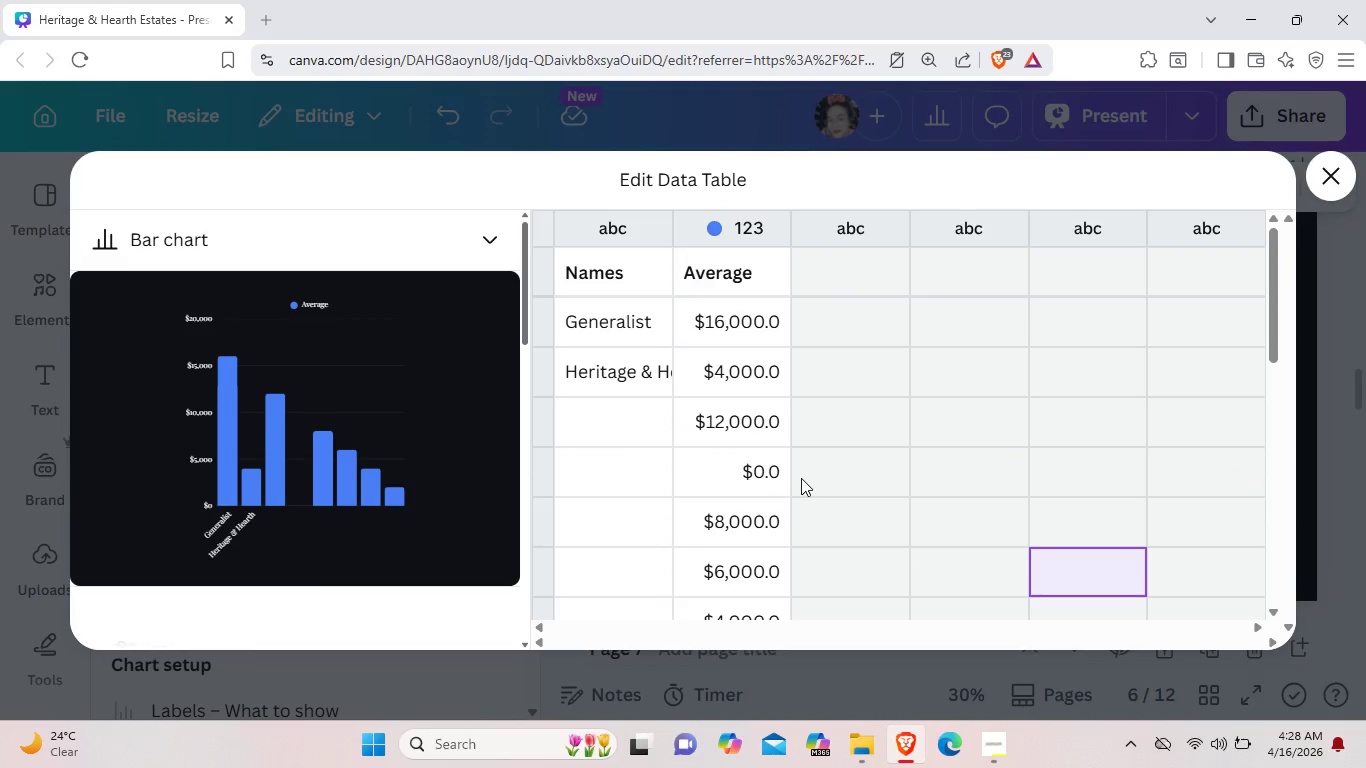 
scroll: coordinate [801, 478], scroll_direction: down, amount: 1.0
 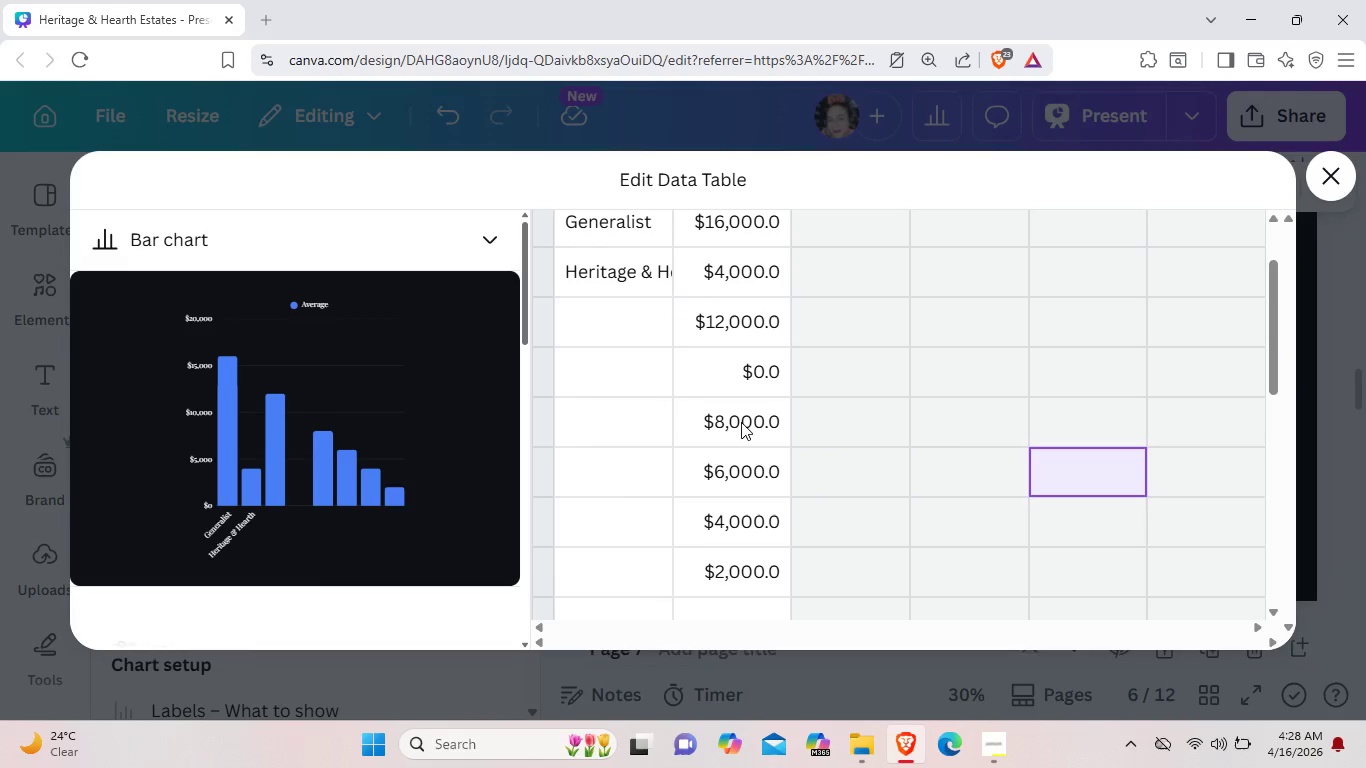 
wait(5.74)
 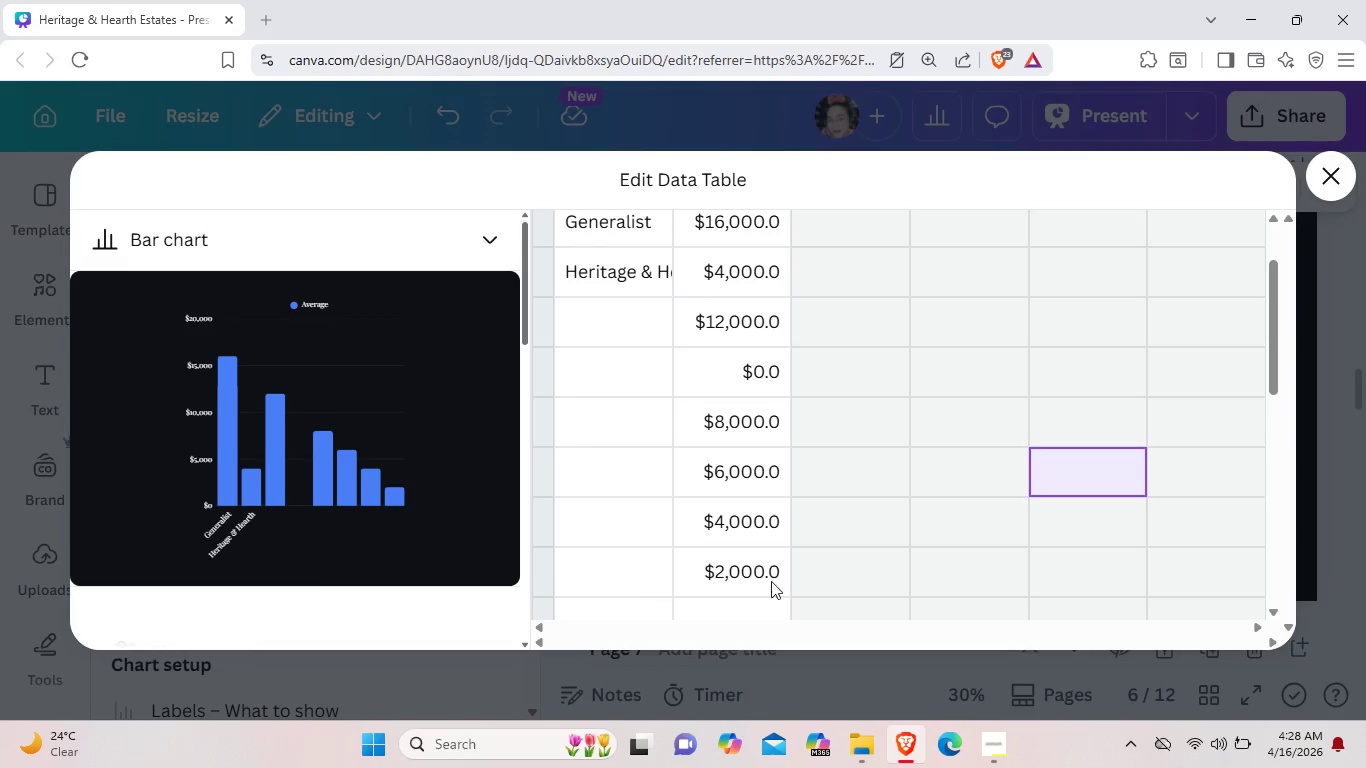 
scroll: coordinate [600, 465], scroll_direction: up, amount: 5.0
 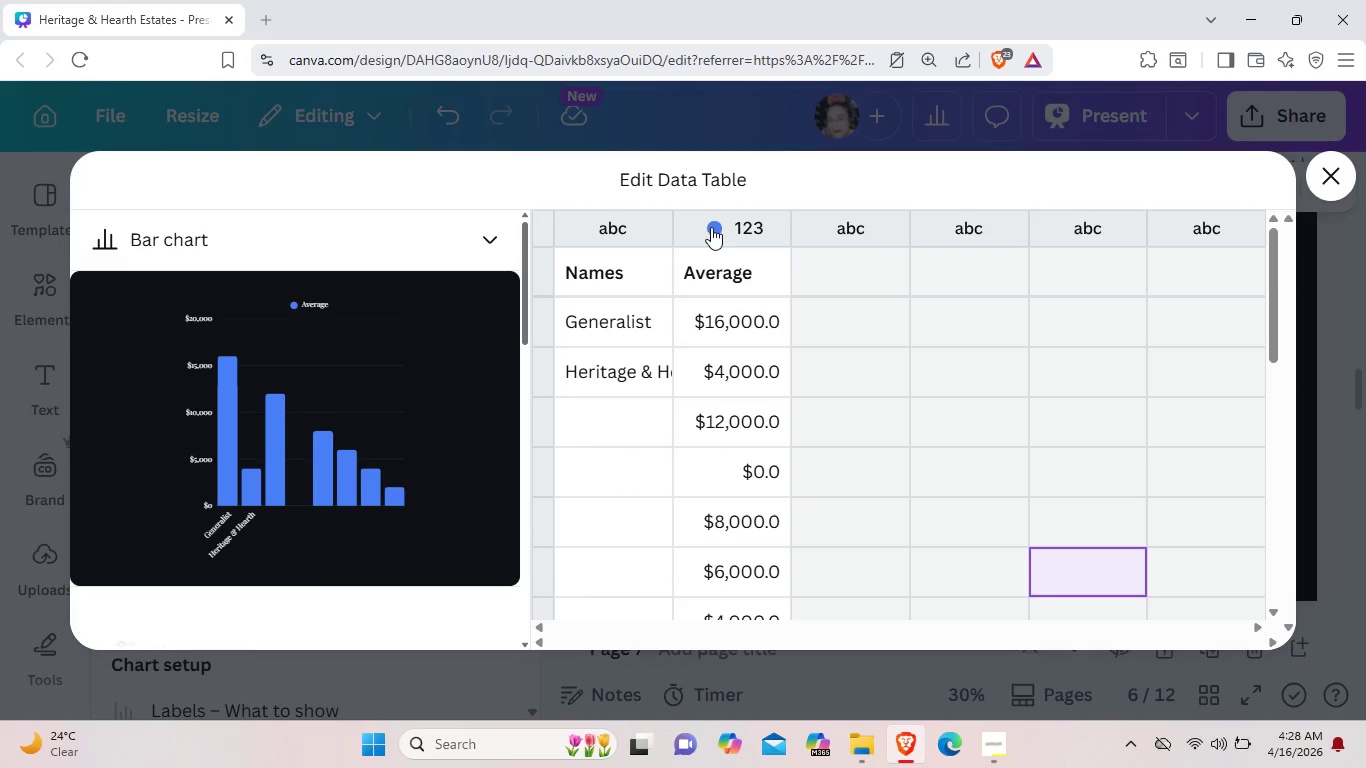 
left_click([711, 227])
 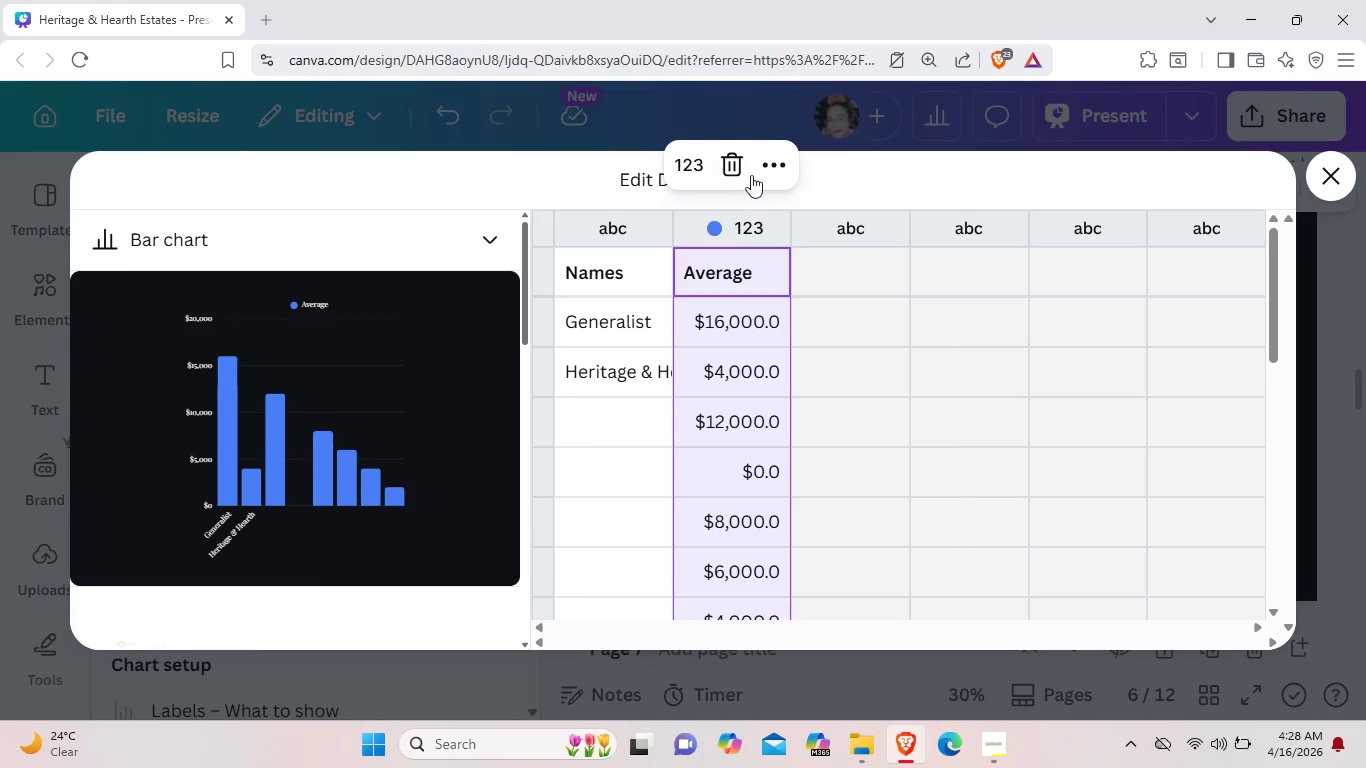 
left_click([771, 156])
 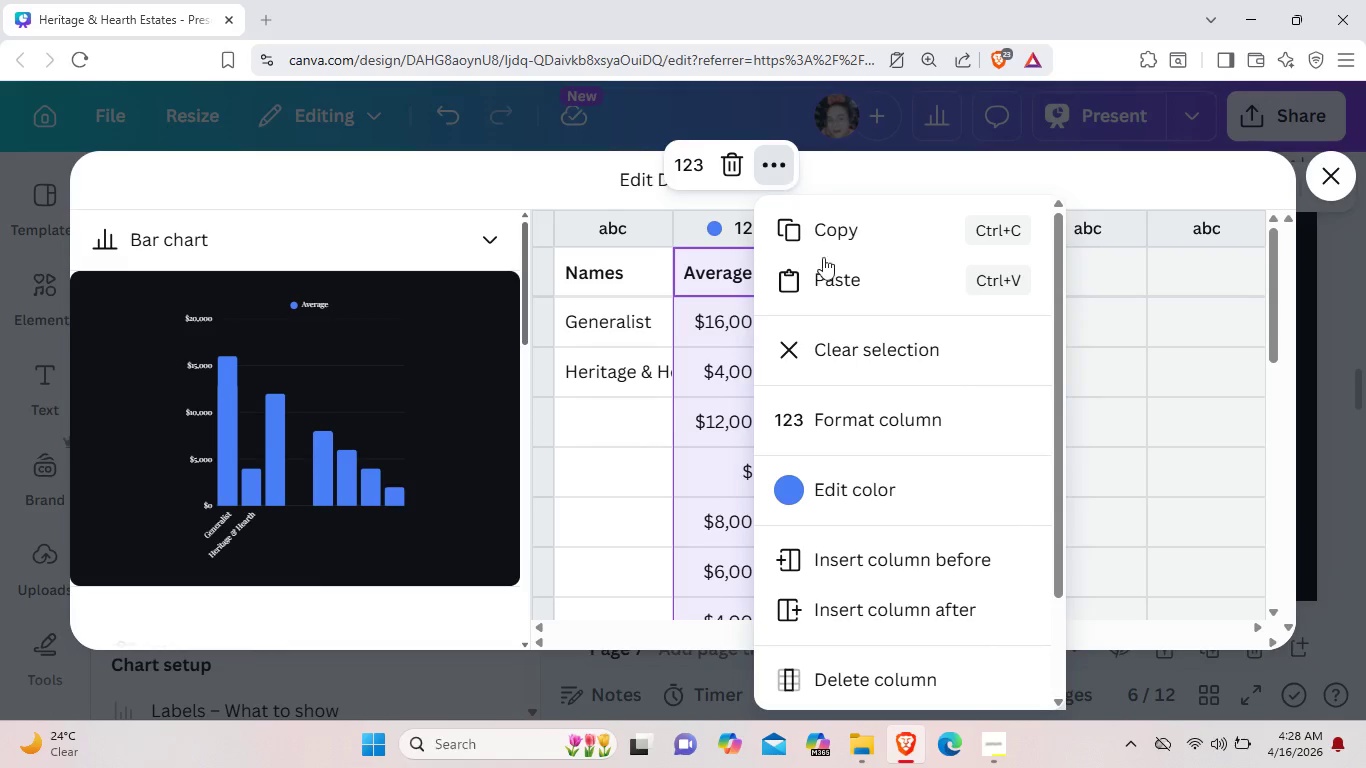 
left_click([879, 484])
 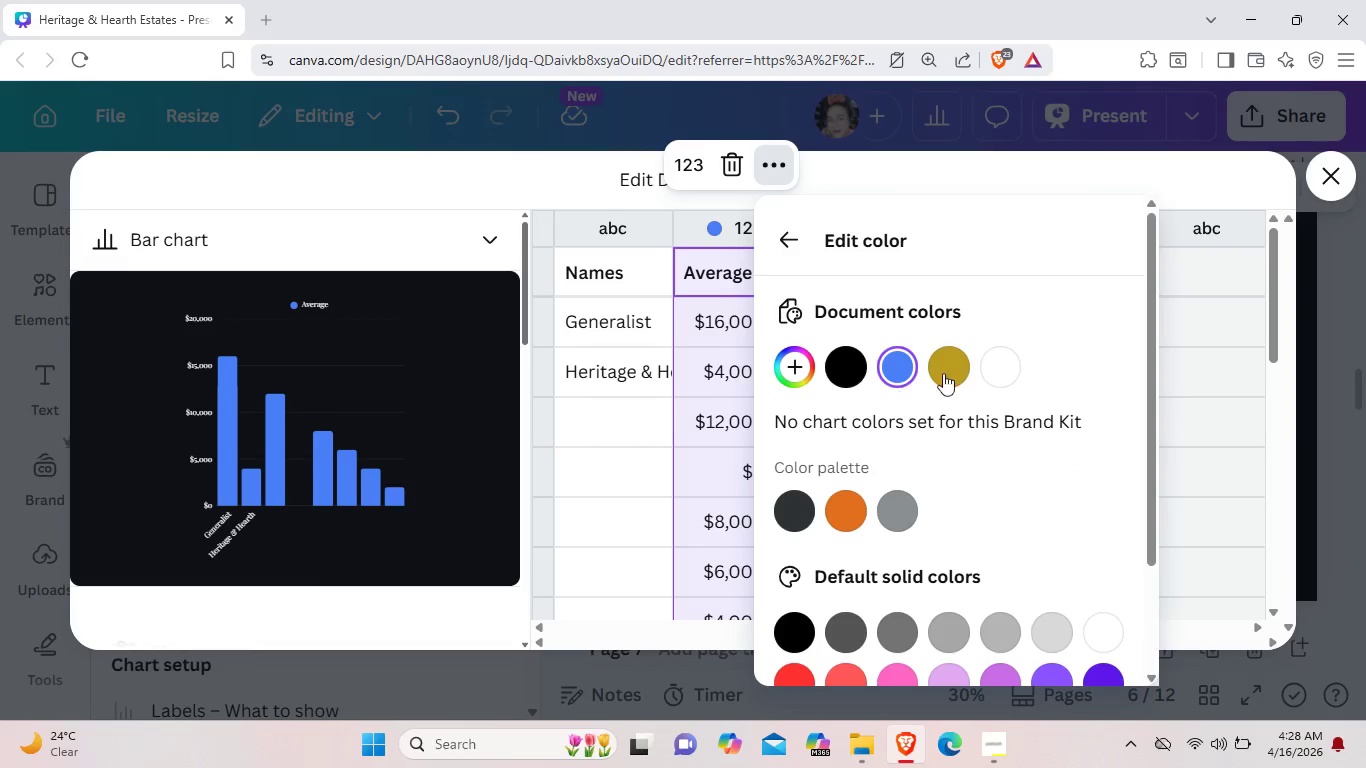 
left_click([959, 367])
 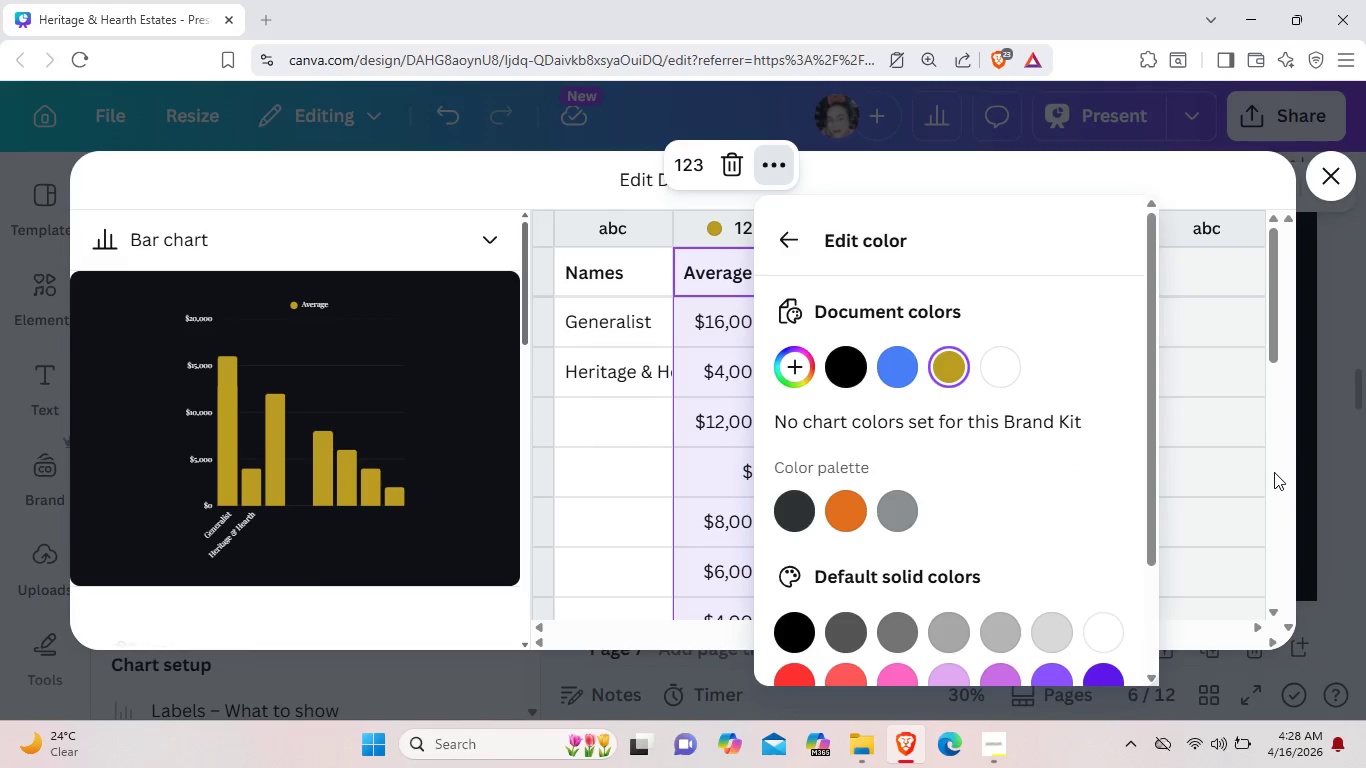 
left_click([1274, 472])
 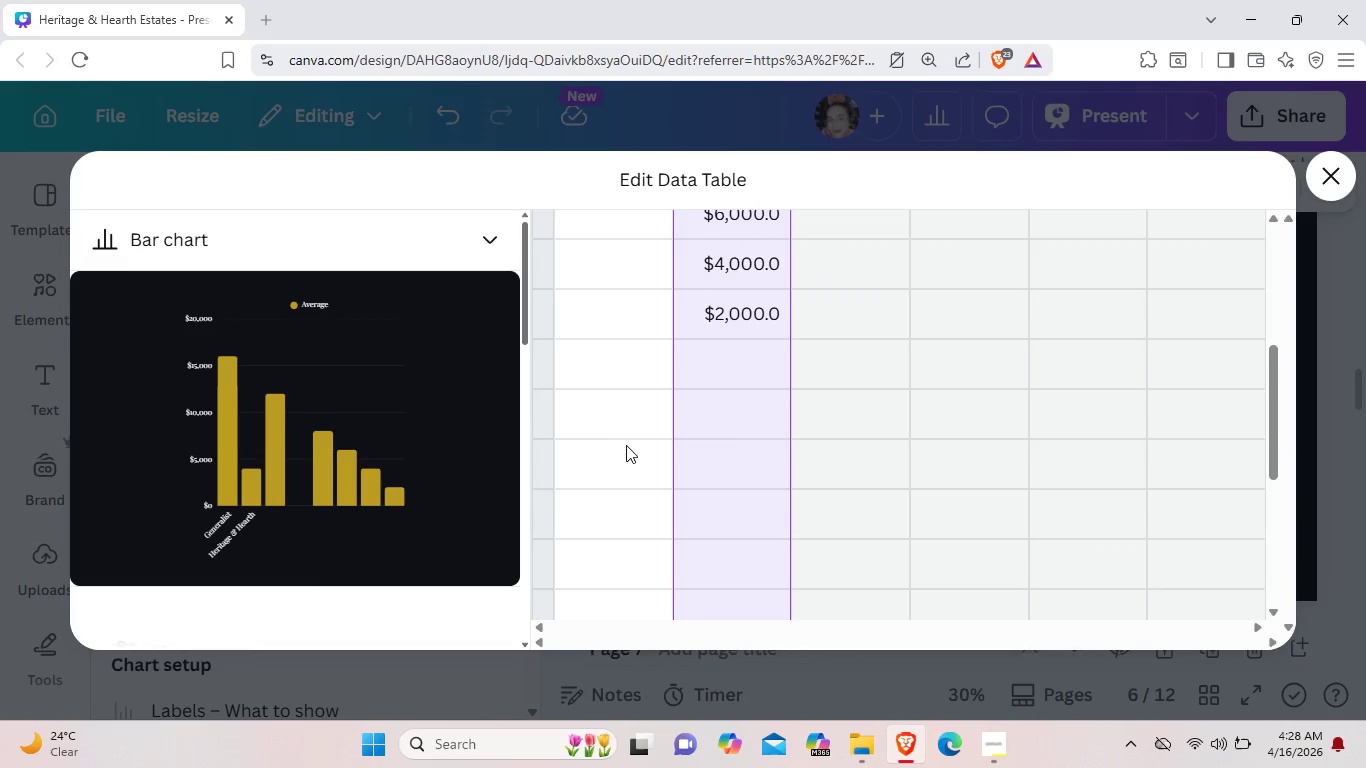 
scroll: coordinate [628, 450], scroll_direction: up, amount: 6.0
 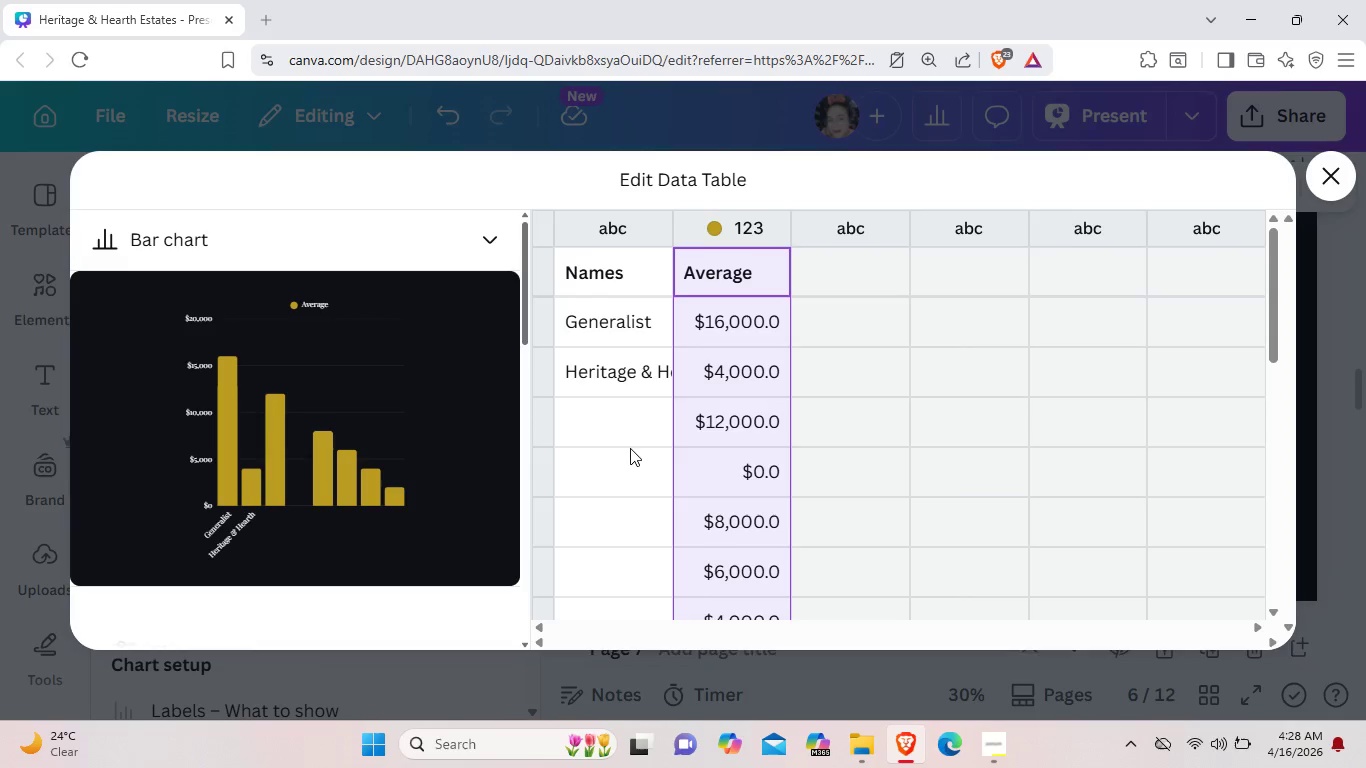 
scroll: coordinate [630, 448], scroll_direction: down, amount: 2.0
 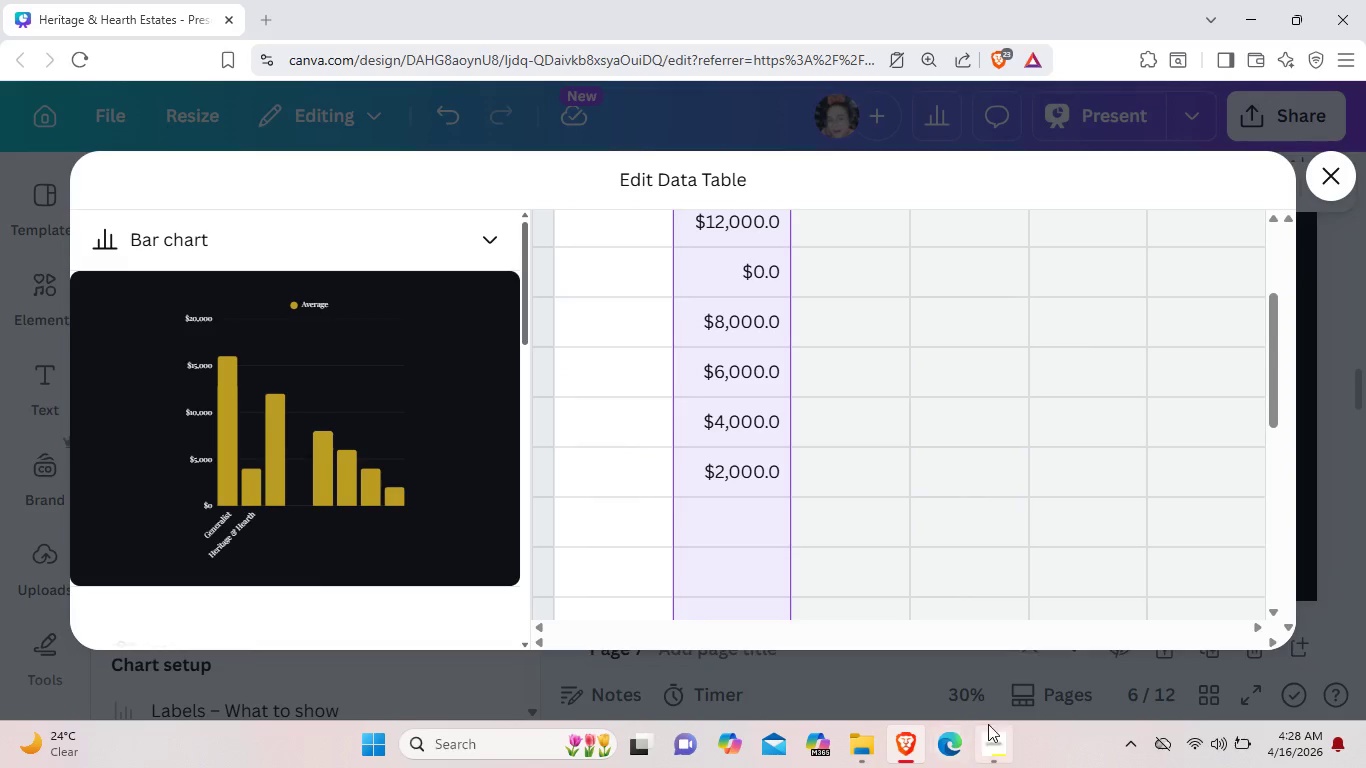 
left_click([993, 747])